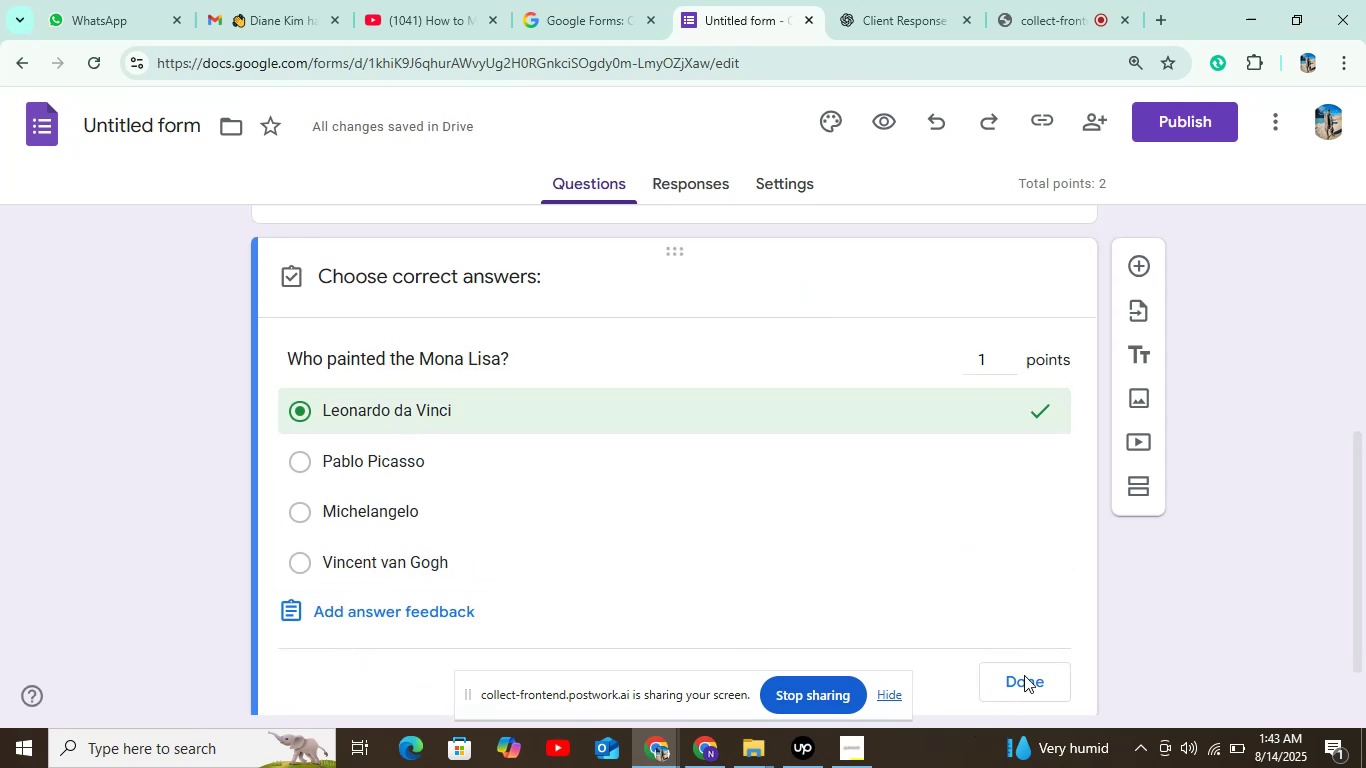 
scroll: coordinate [927, 572], scroll_direction: down, amount: 3.0
 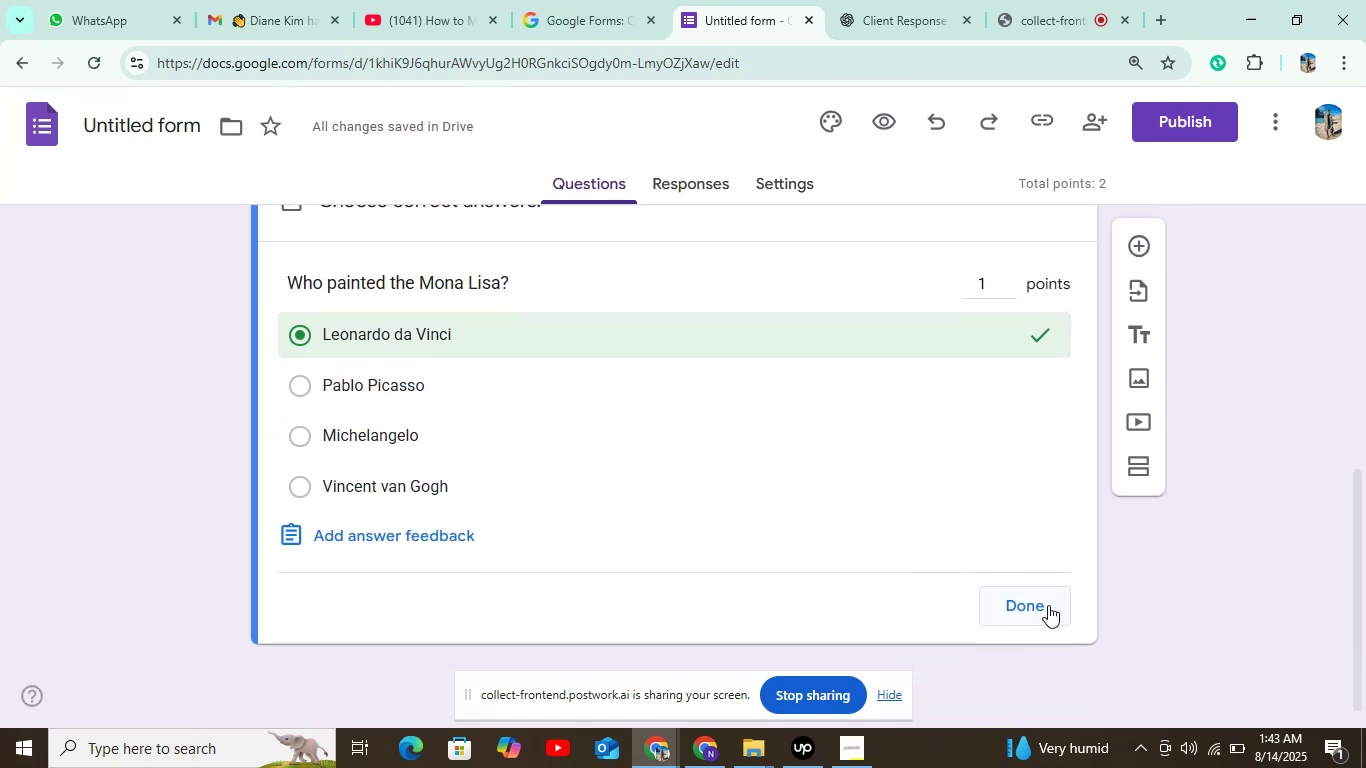 
left_click([1042, 606])
 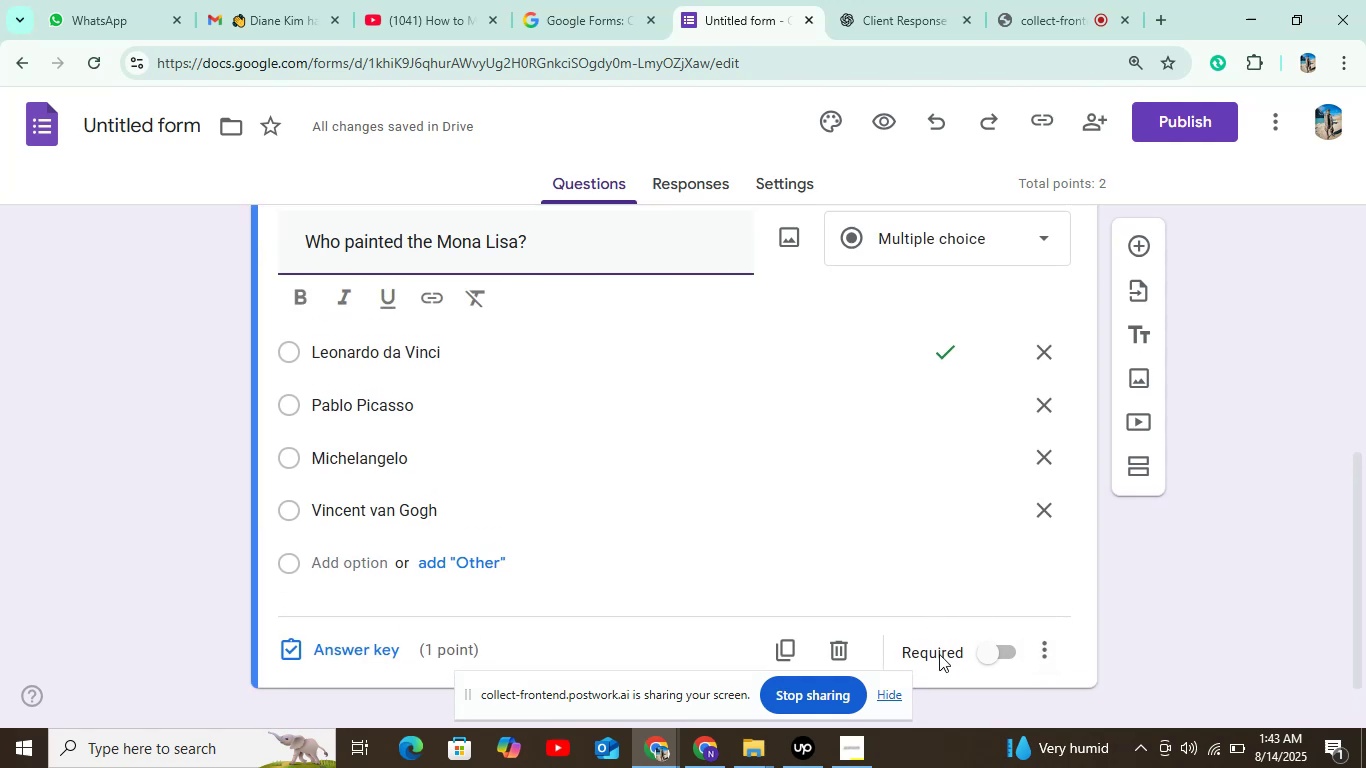 
left_click([981, 658])
 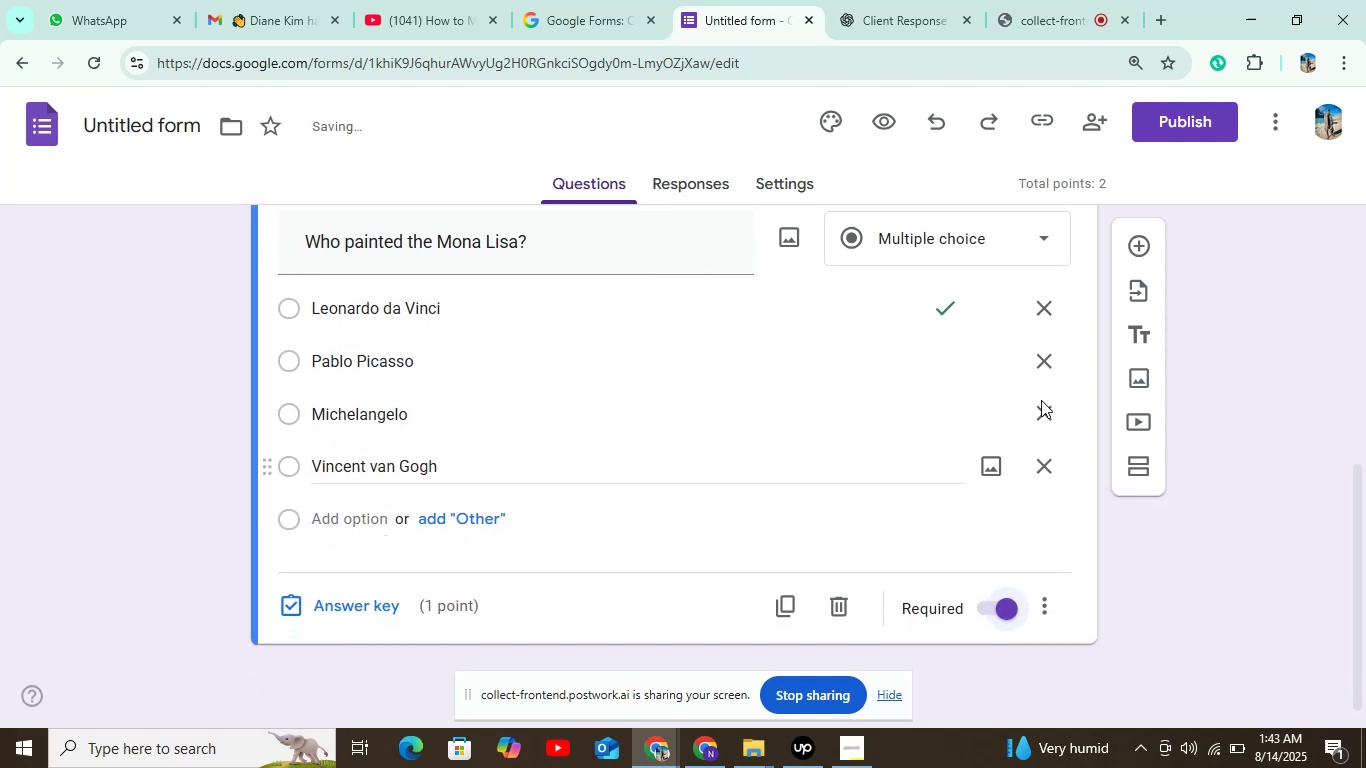 
left_click([1136, 244])
 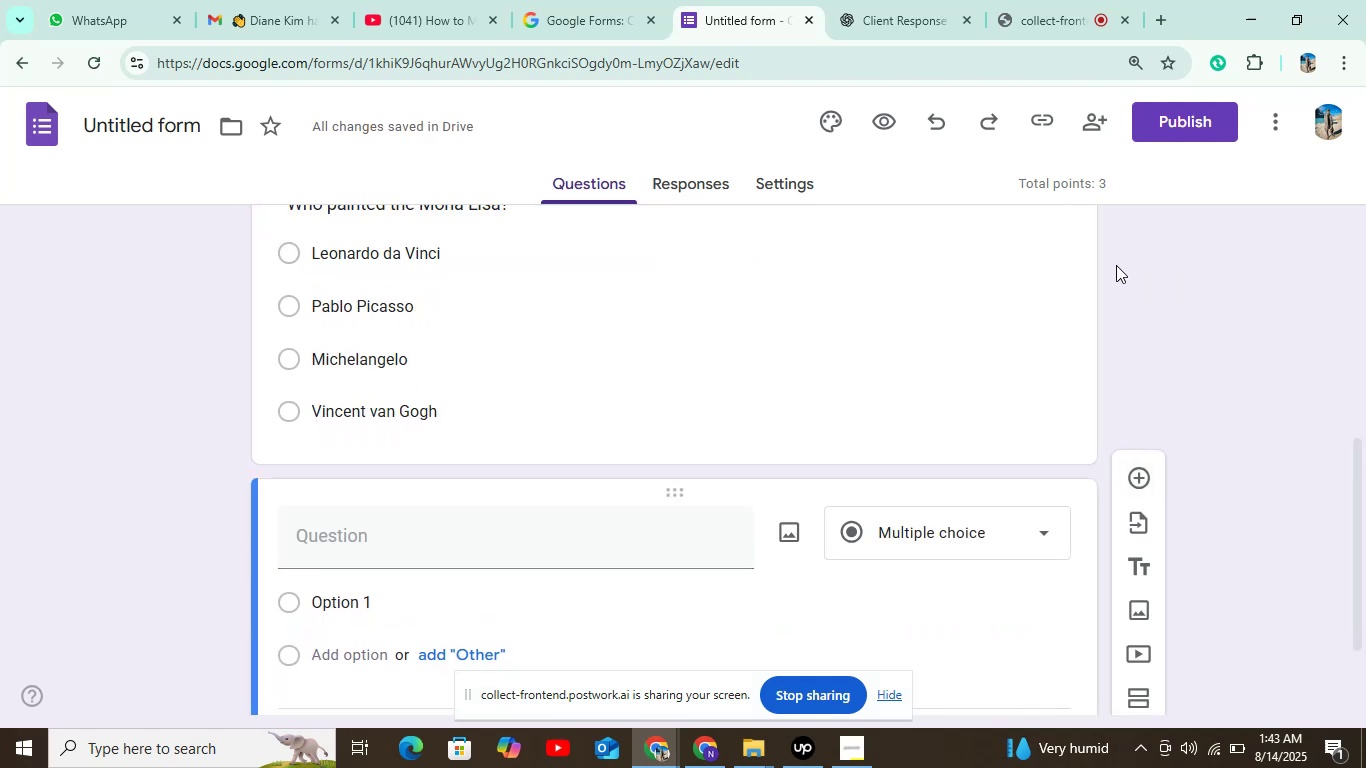 
wait(8.6)
 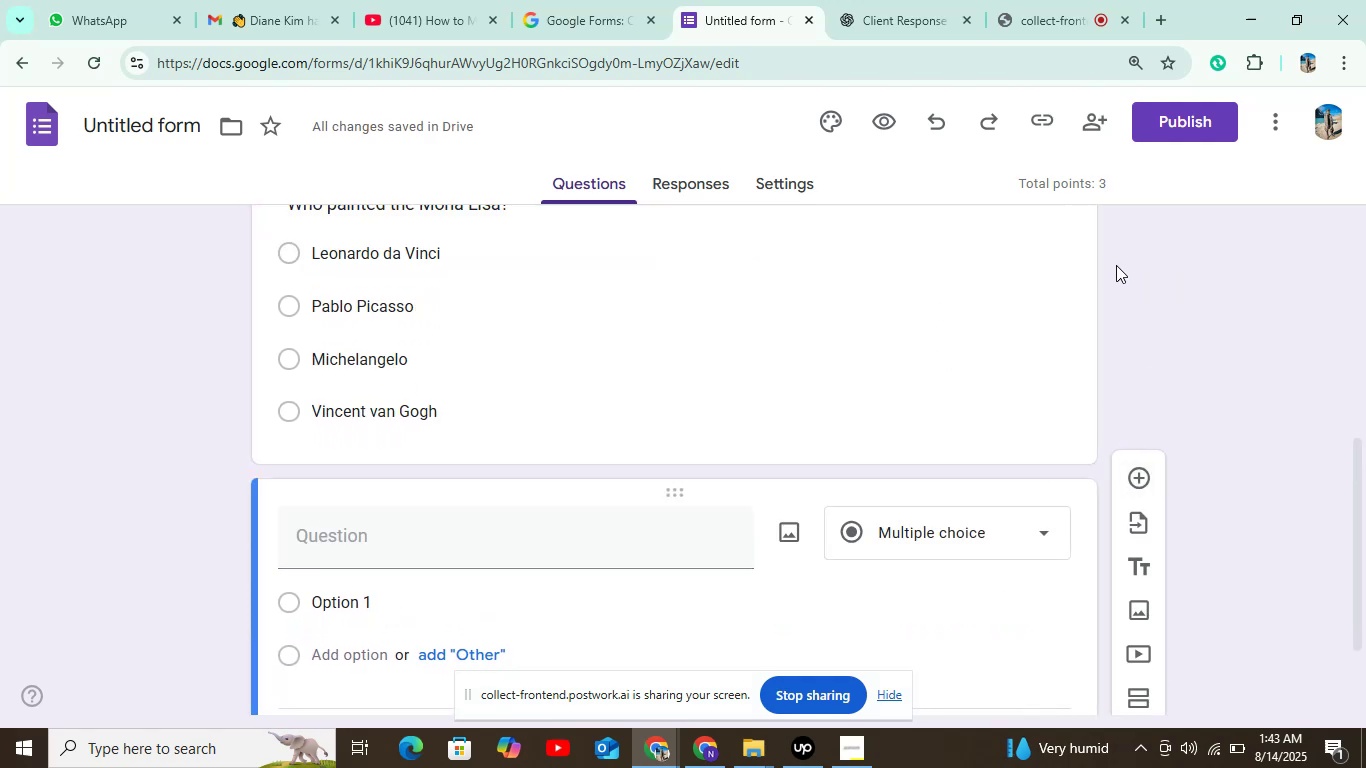 
left_click([861, 32])
 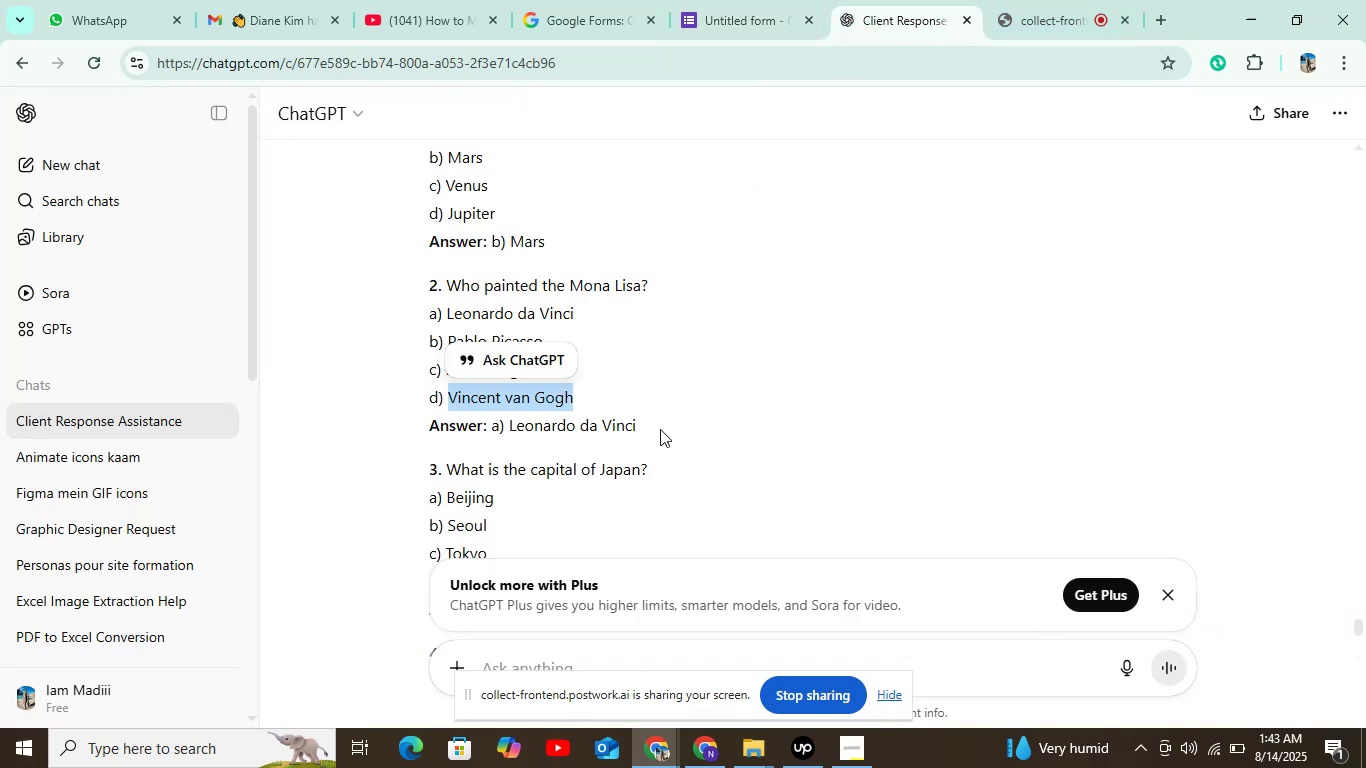 
scroll: coordinate [624, 437], scroll_direction: down, amount: 3.0
 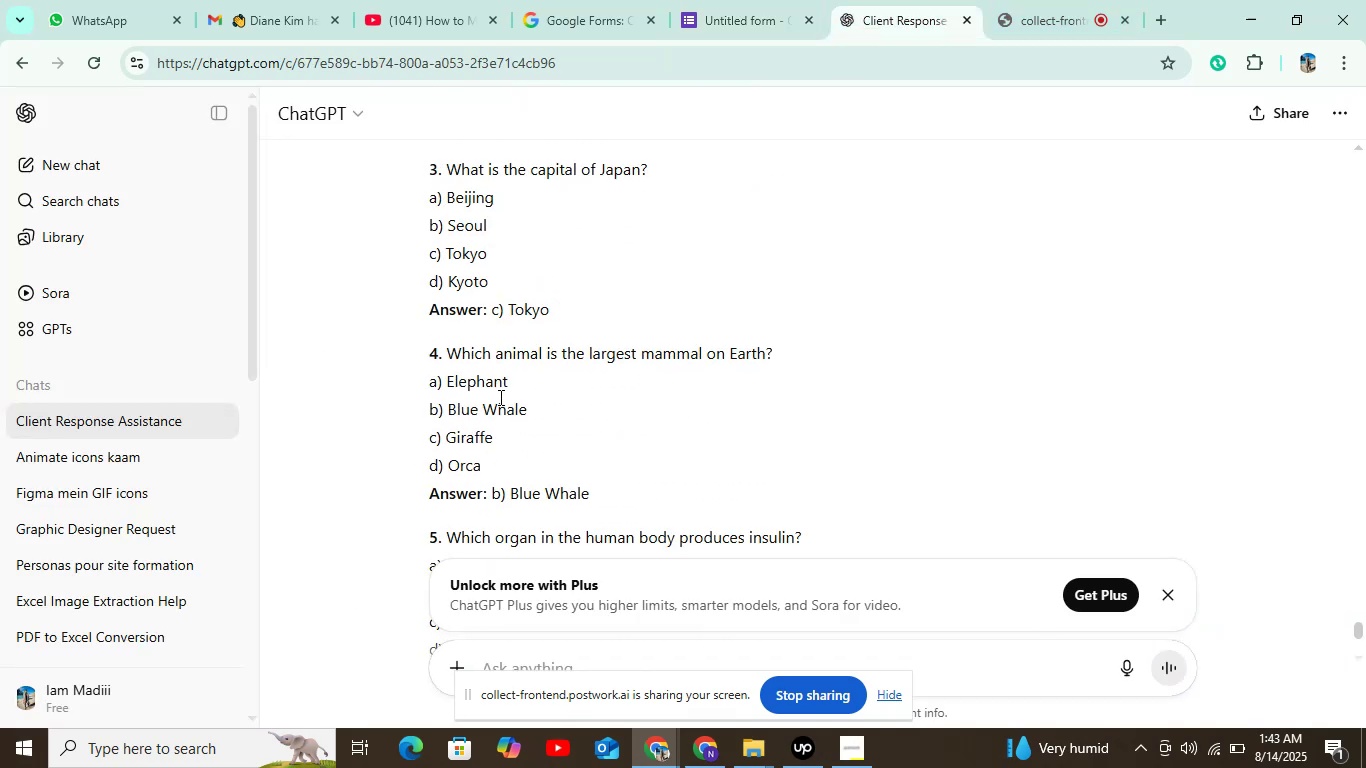 
scroll: coordinate [505, 383], scroll_direction: up, amount: 1.0
 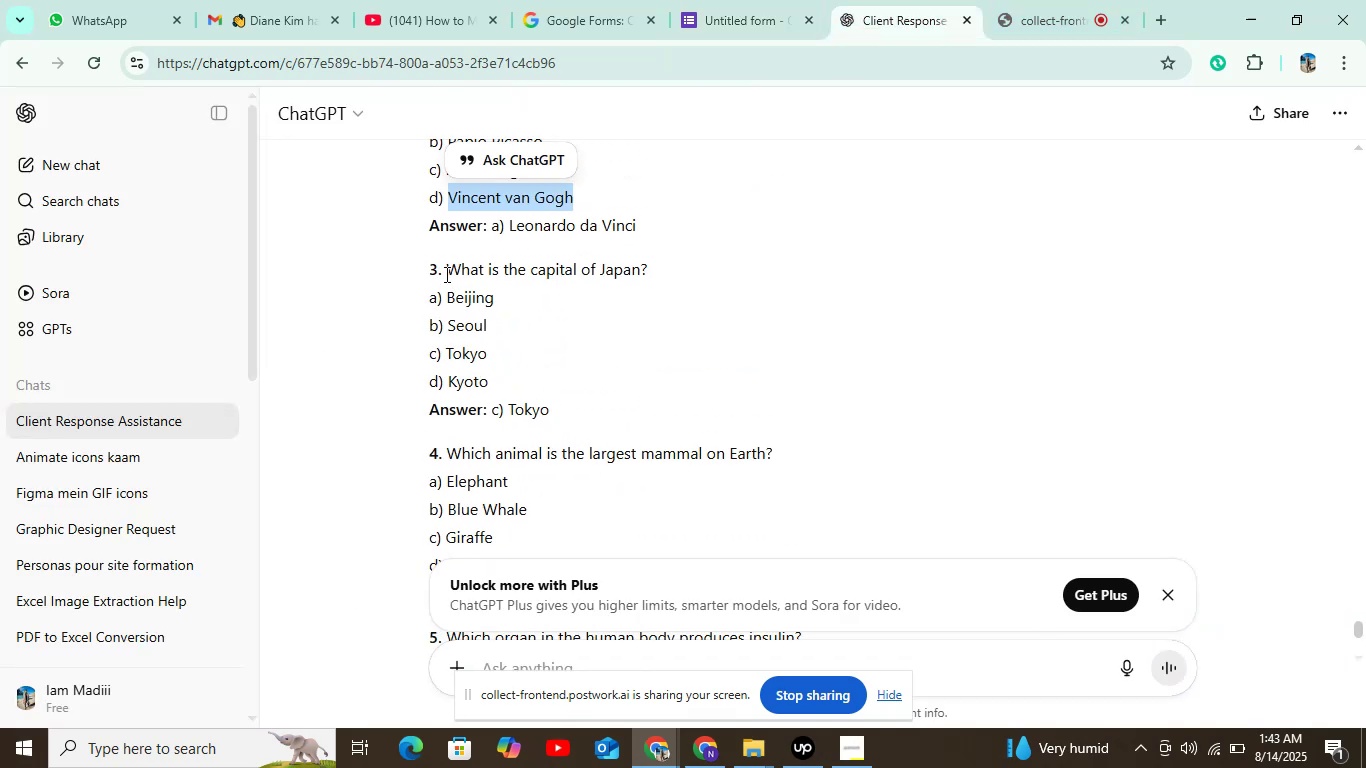 
left_click_drag(start_coordinate=[446, 266], to_coordinate=[654, 274])
 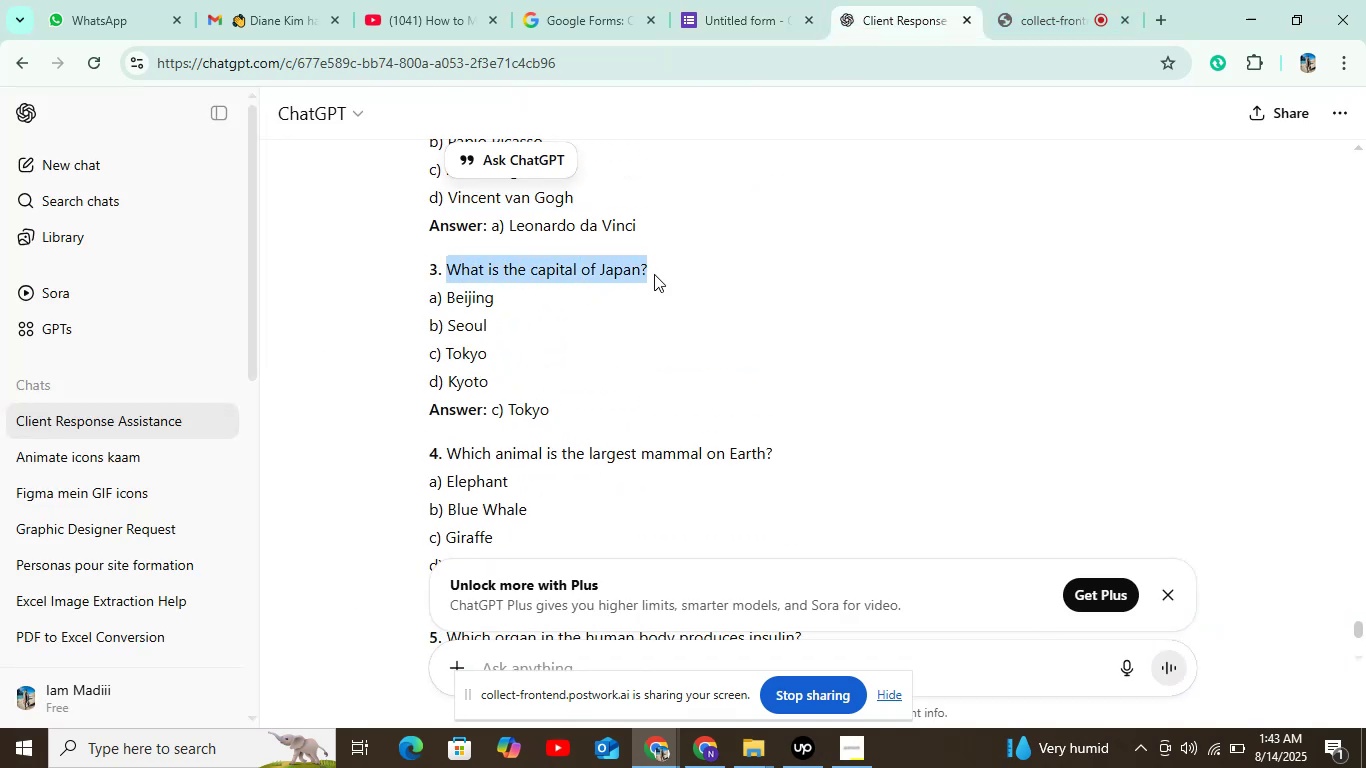 
key(Control+C)
 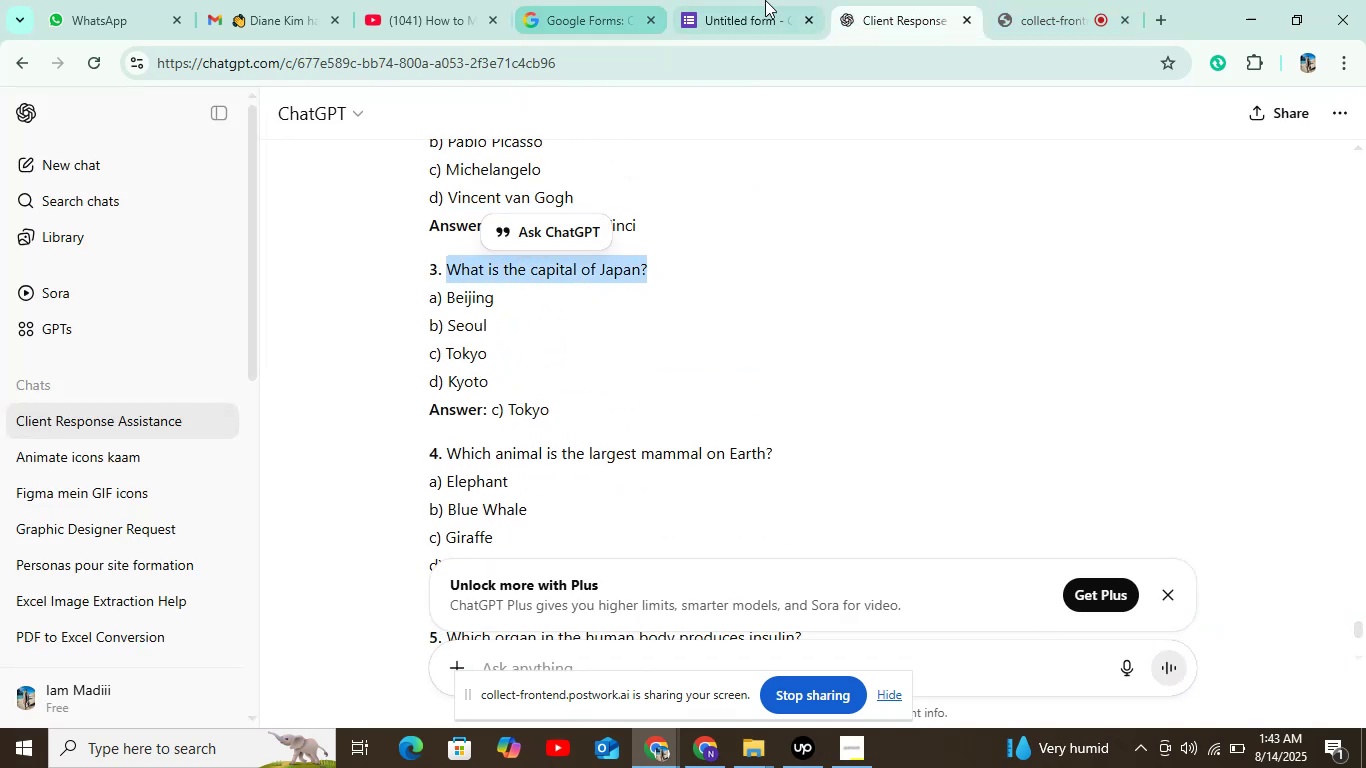 
left_click([785, 0])
 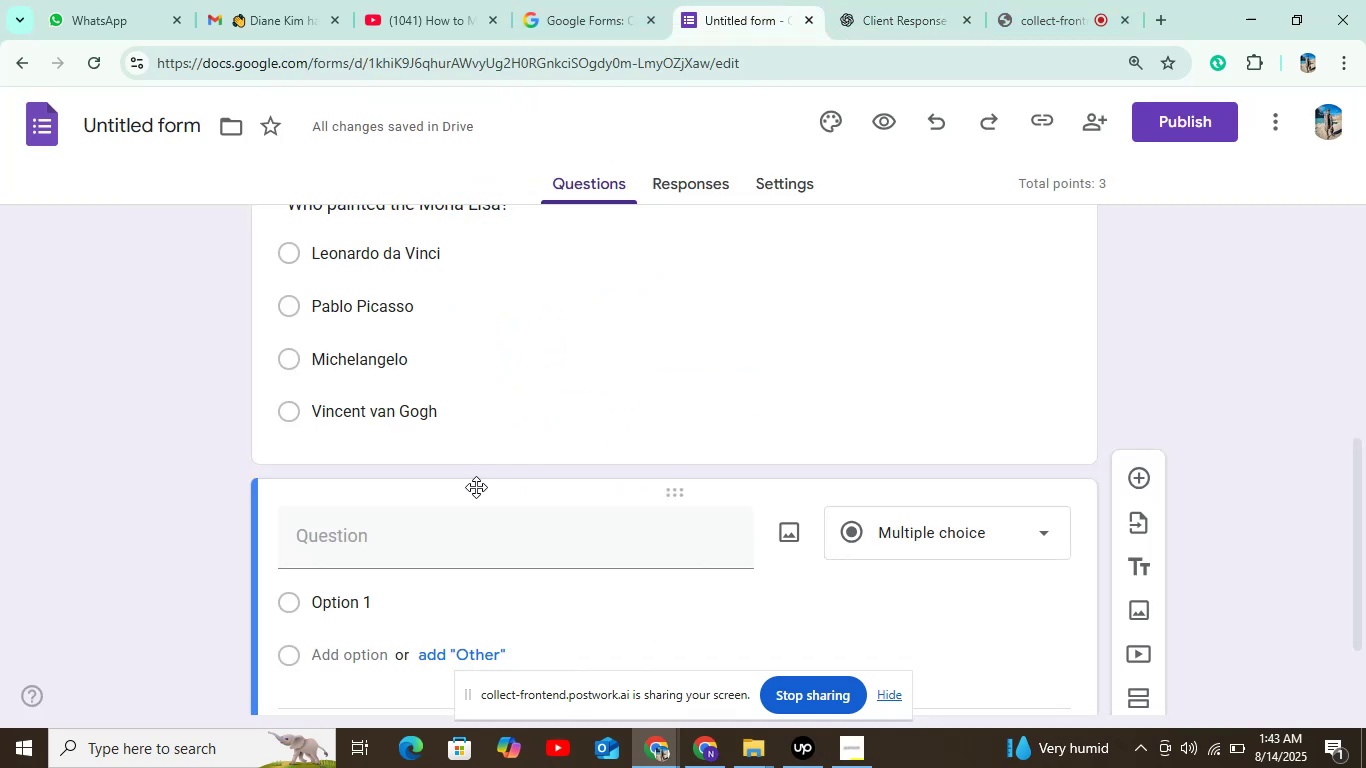 
left_click([462, 526])
 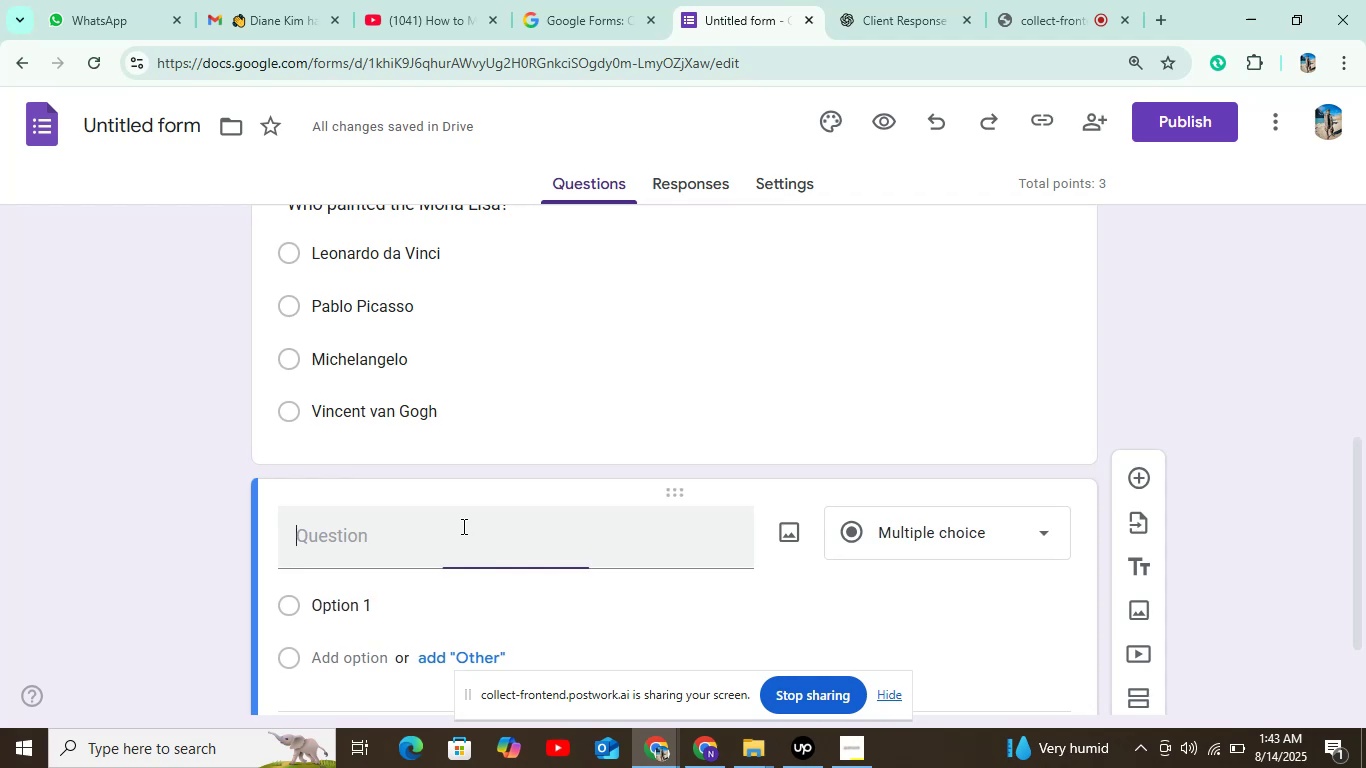 
key(Control+V)
 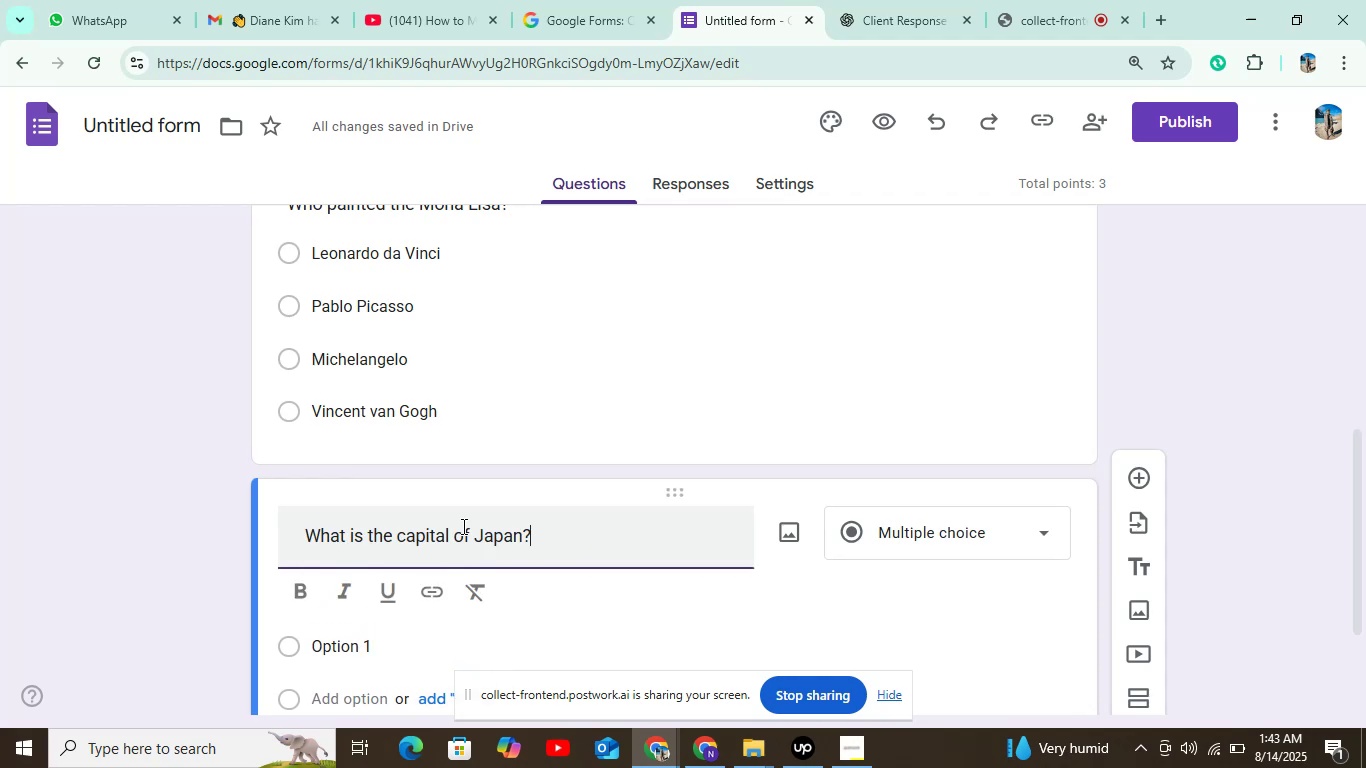 
scroll: coordinate [462, 526], scroll_direction: down, amount: 3.0
 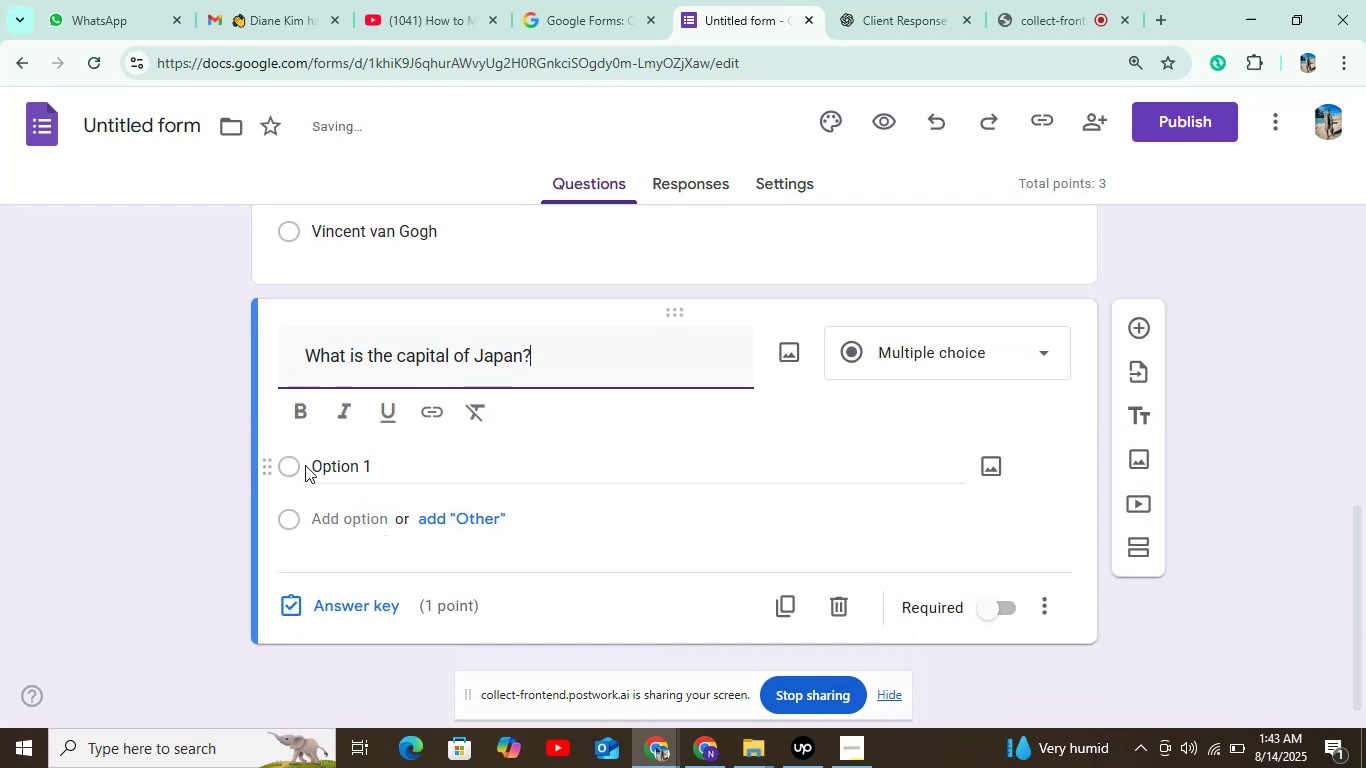 
left_click([355, 467])
 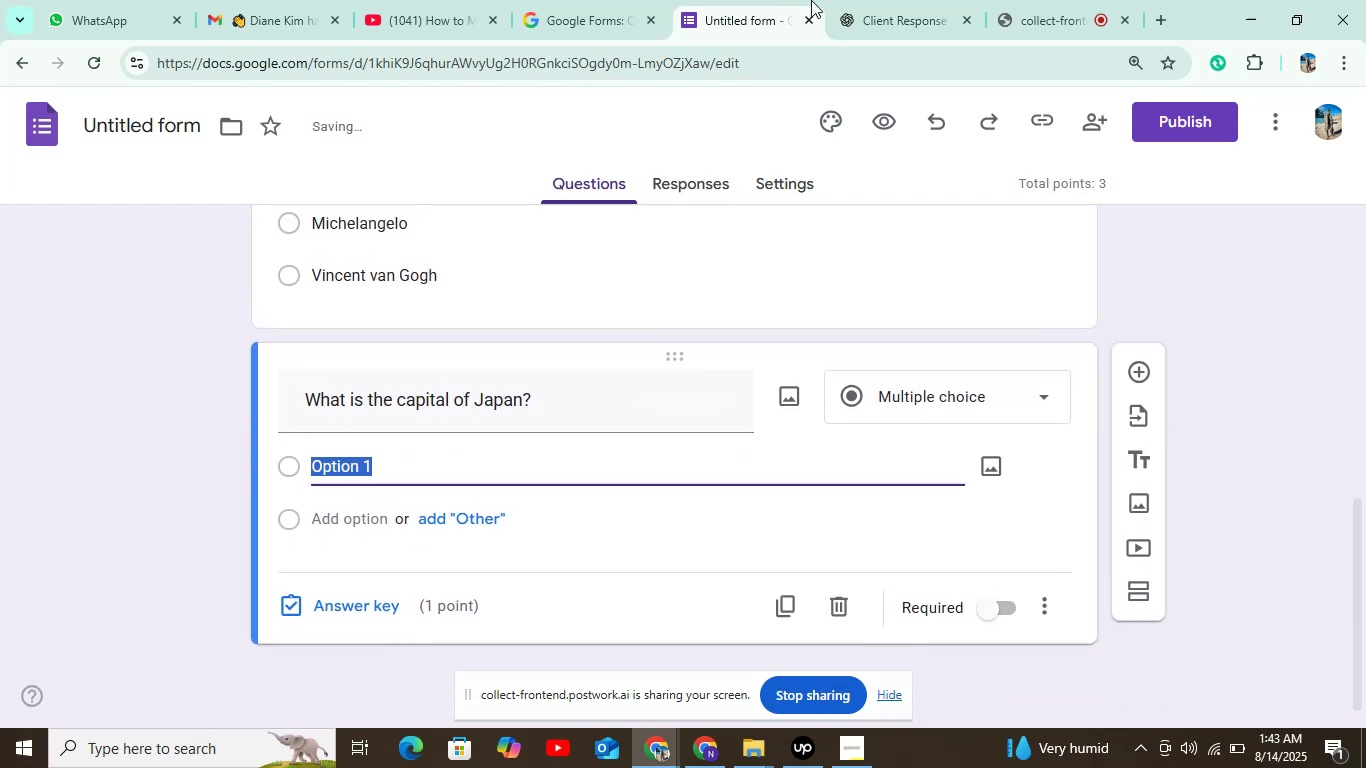 
left_click([874, 10])
 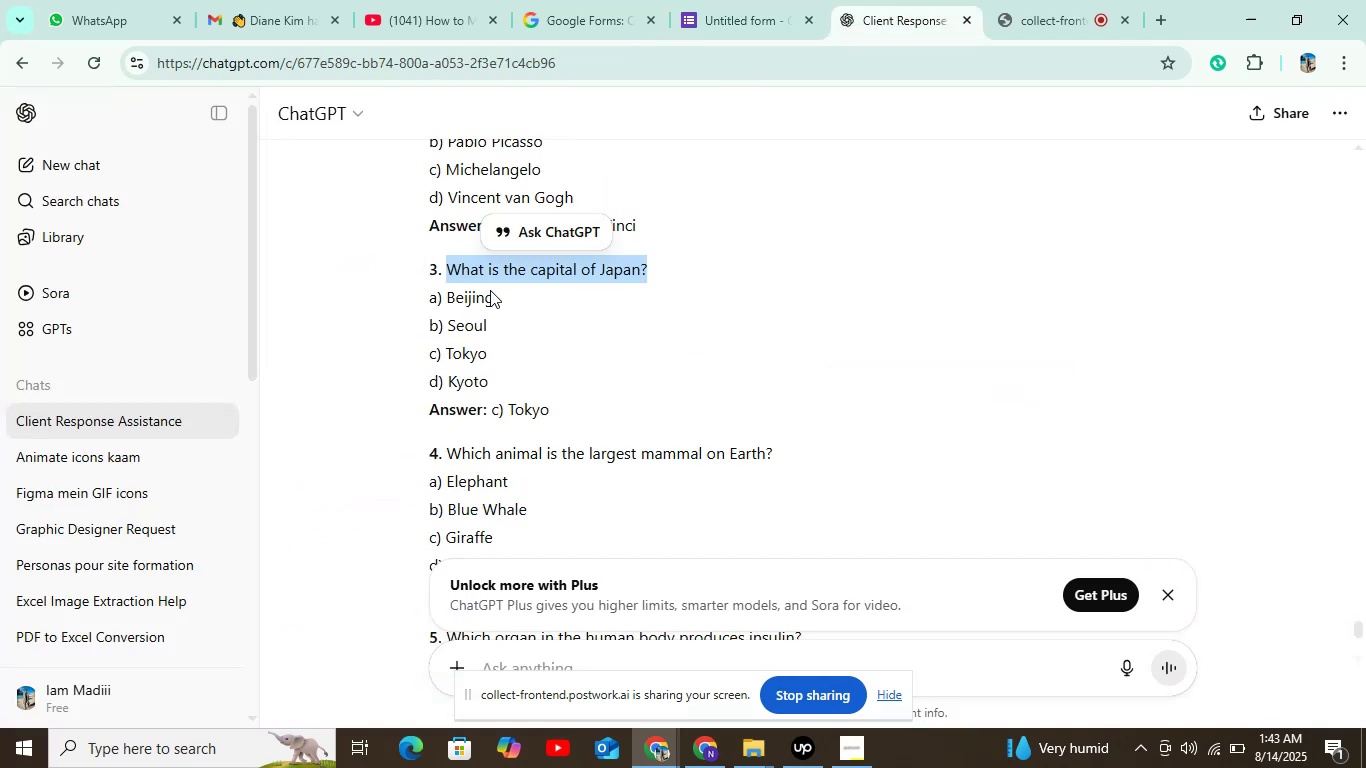 
left_click_drag(start_coordinate=[493, 290], to_coordinate=[449, 289])
 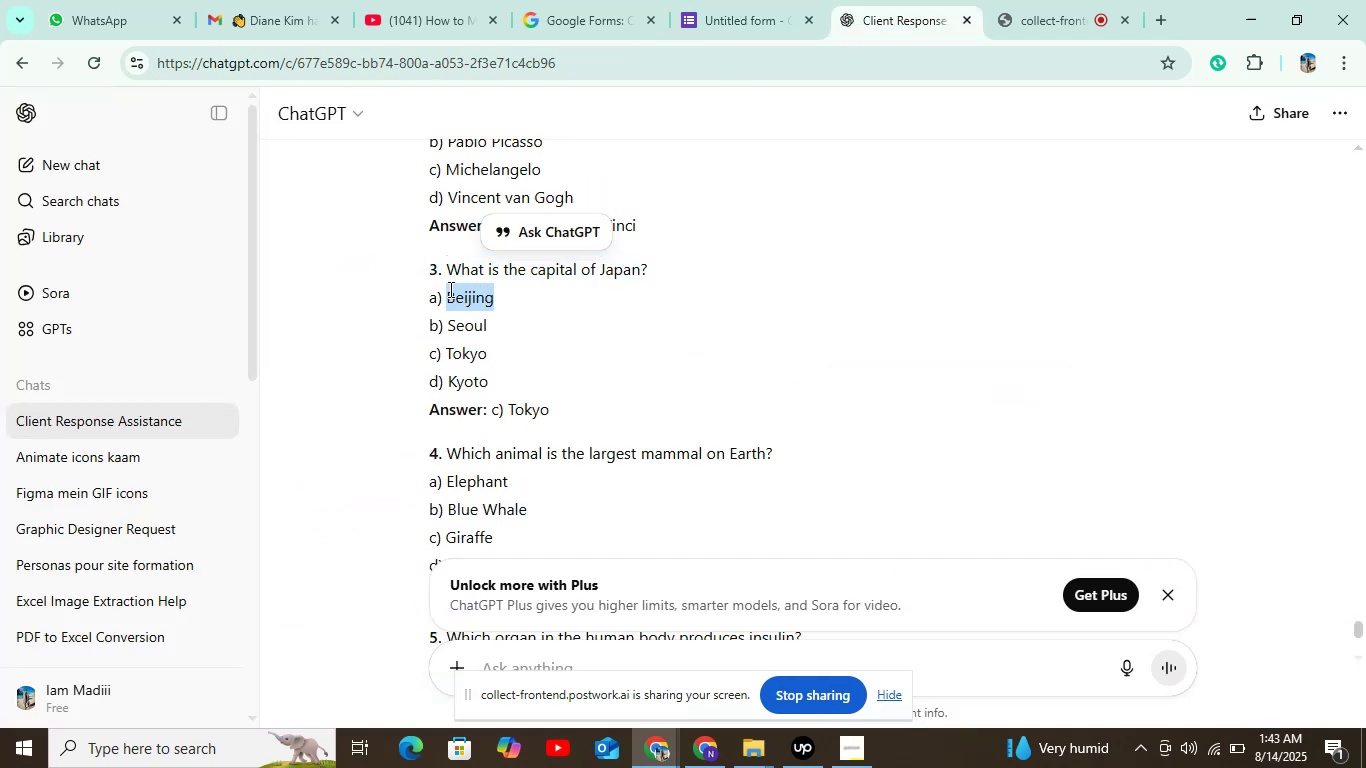 
key(Control+C)
 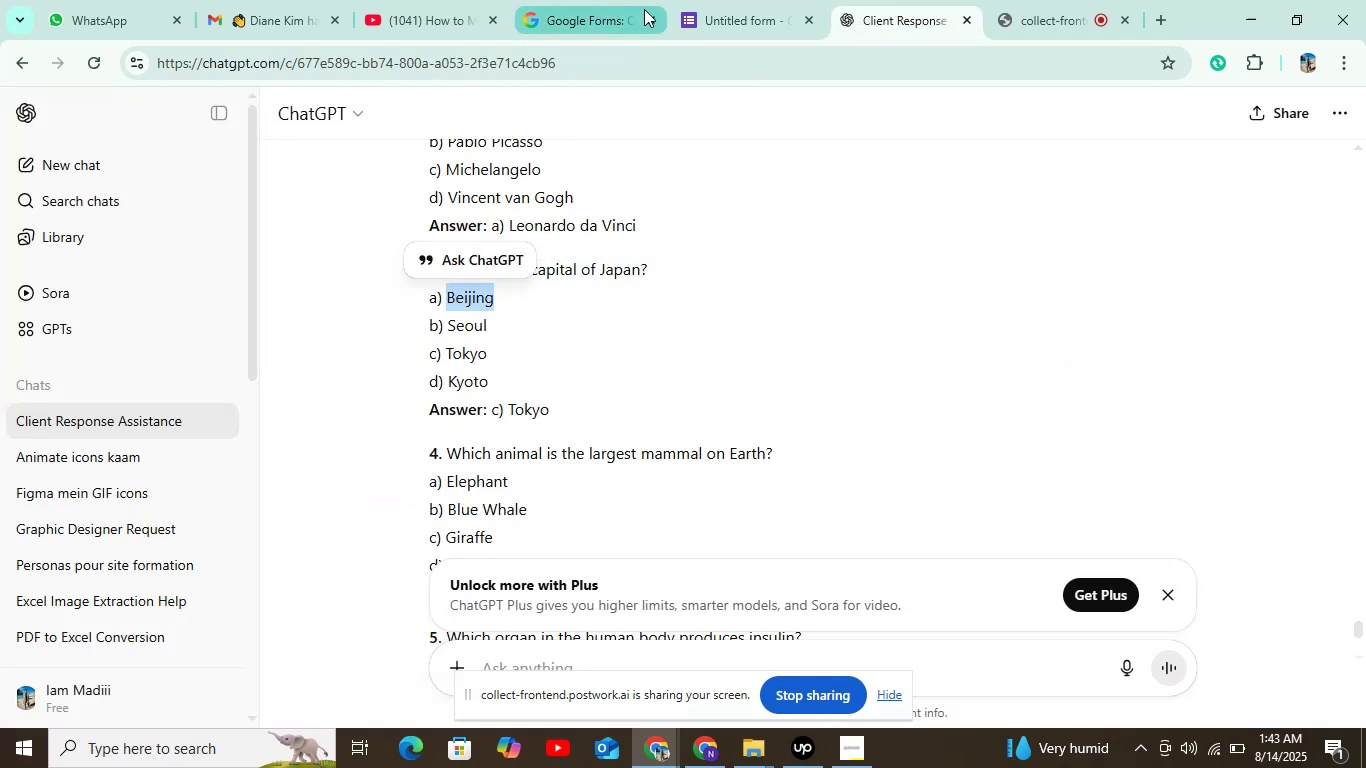 
left_click([688, 2])
 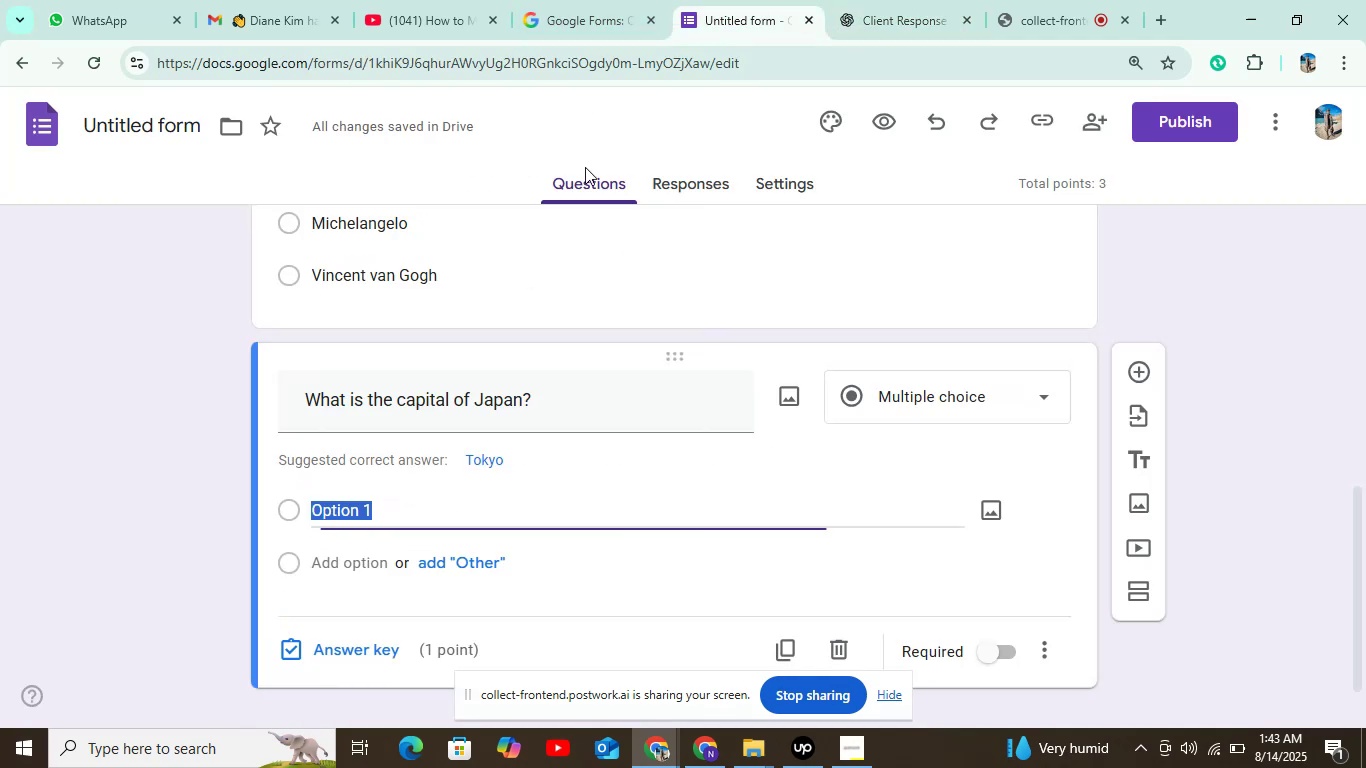 
key(Control+V)
 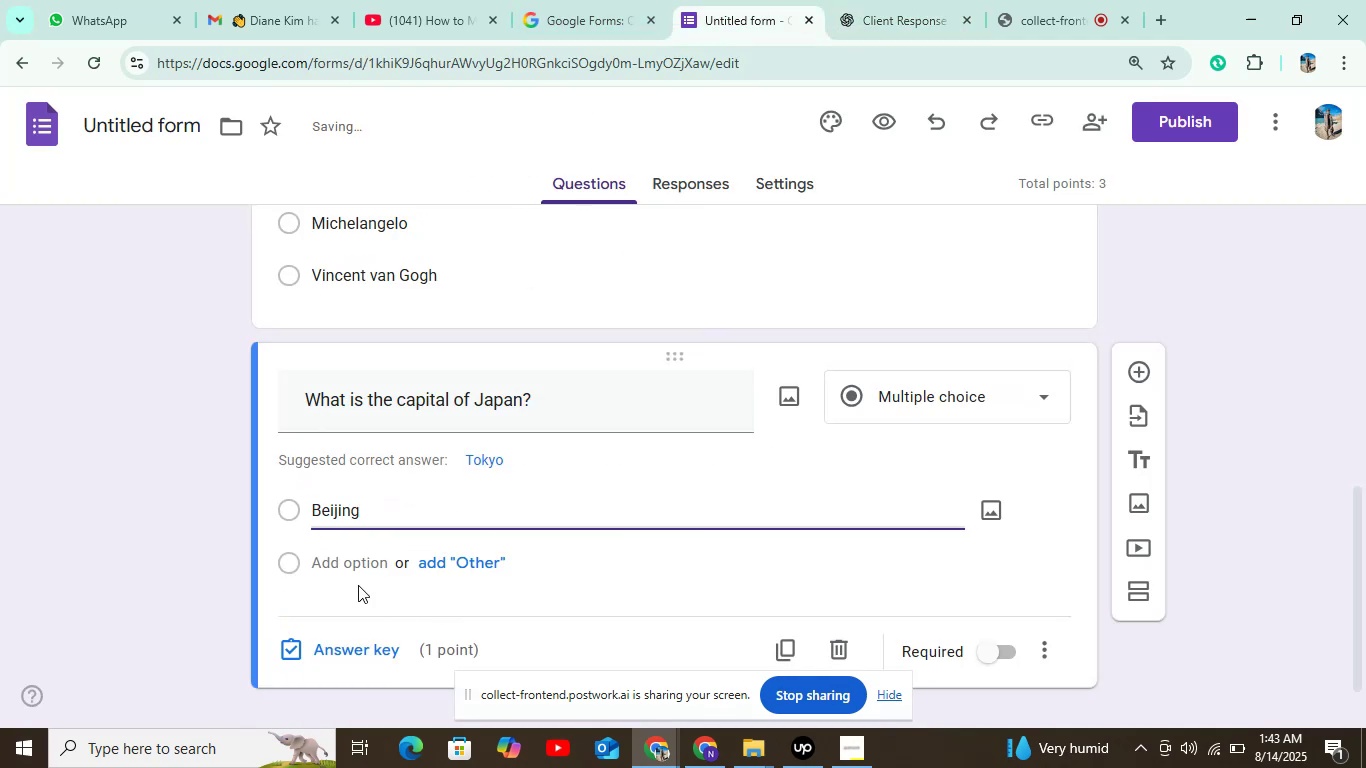 
left_click([354, 566])
 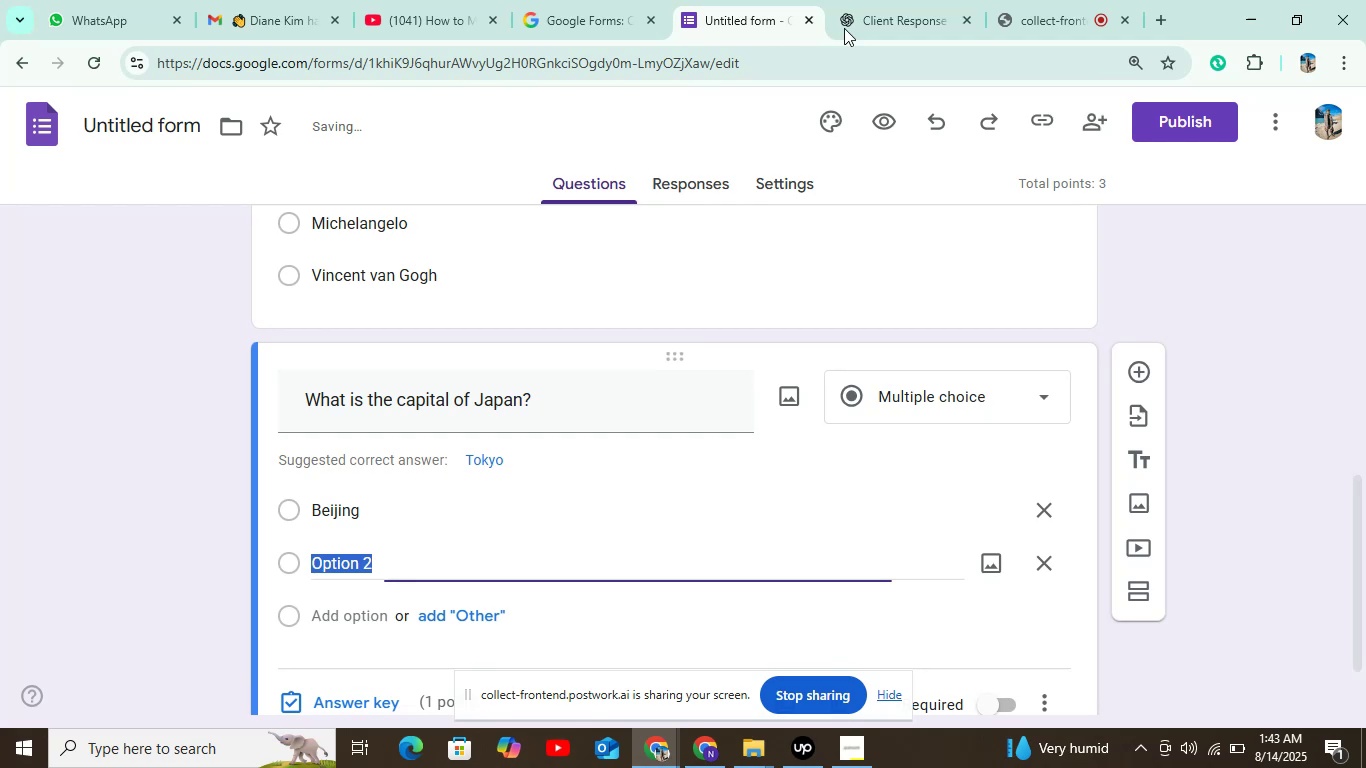 
left_click([886, 9])
 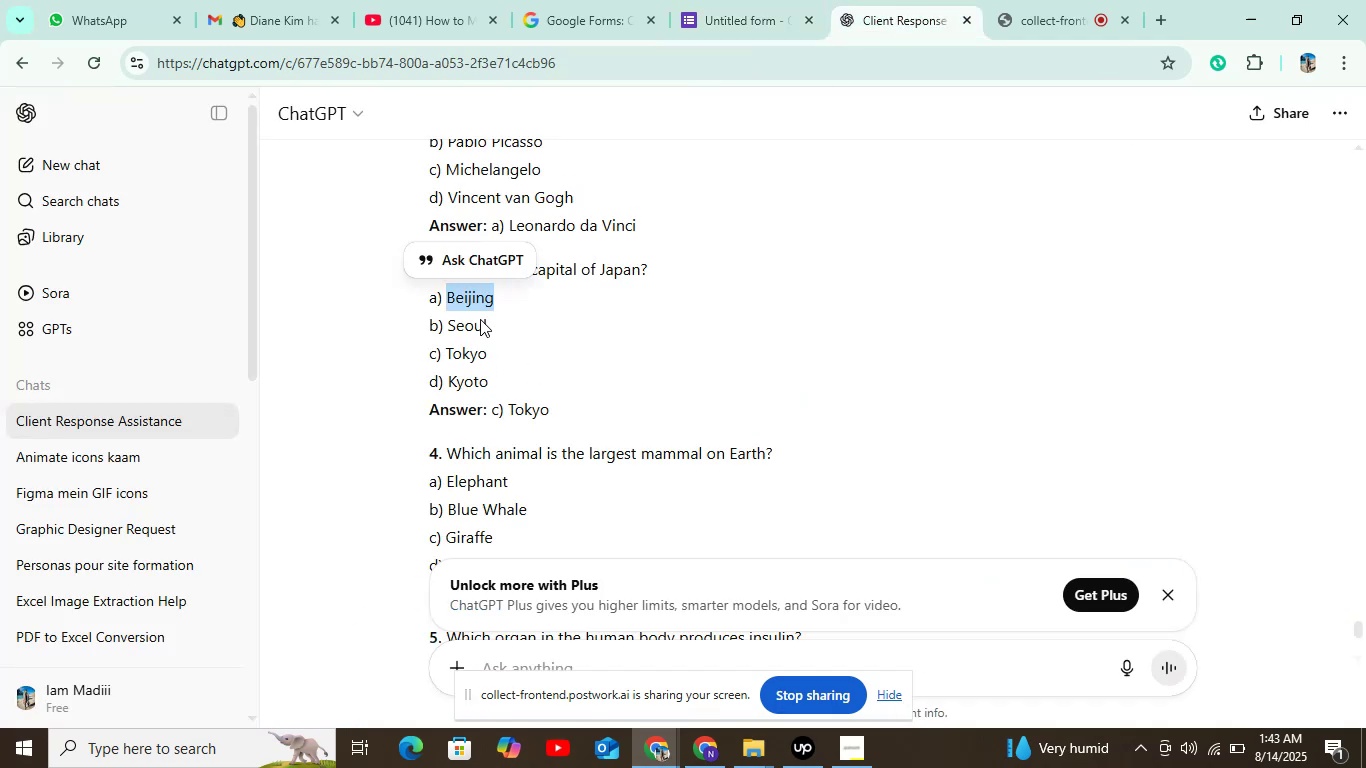 
left_click([480, 318])
 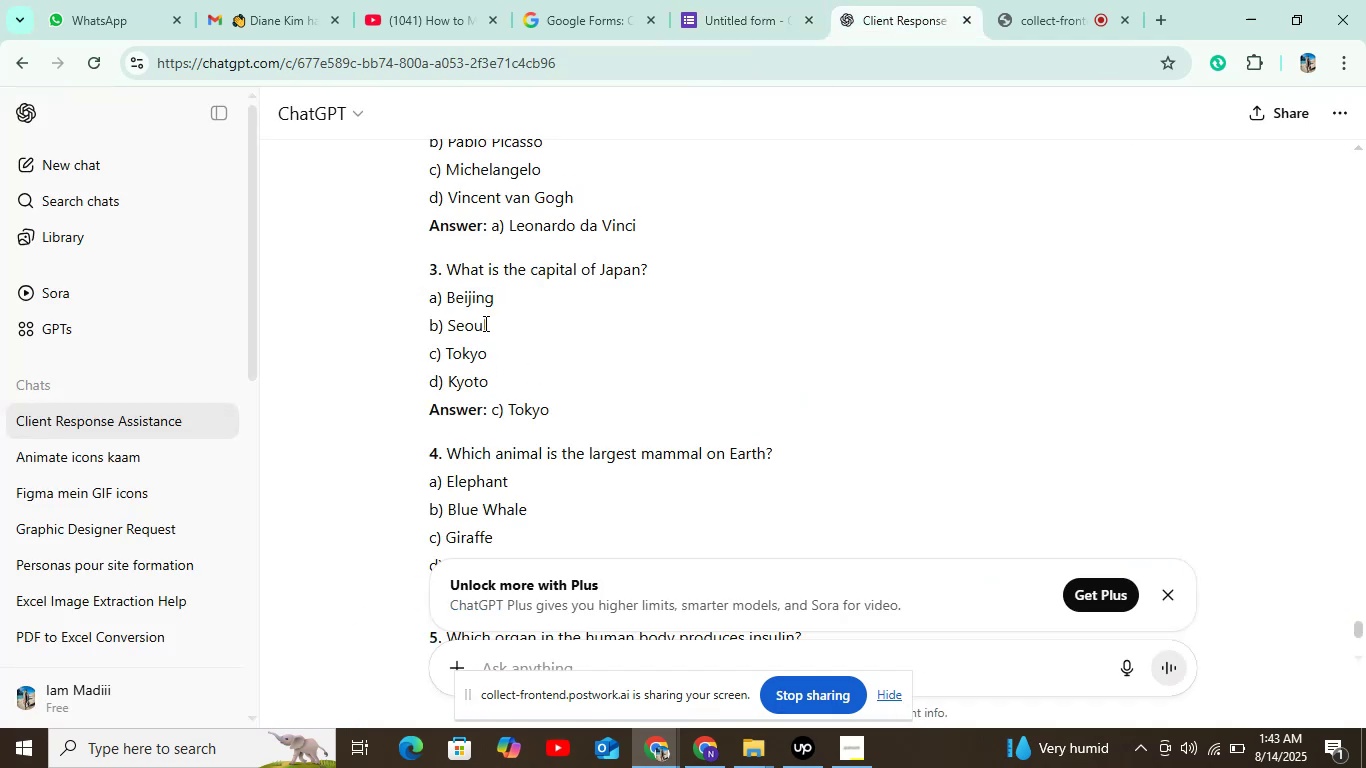 
left_click_drag(start_coordinate=[490, 327], to_coordinate=[450, 326])
 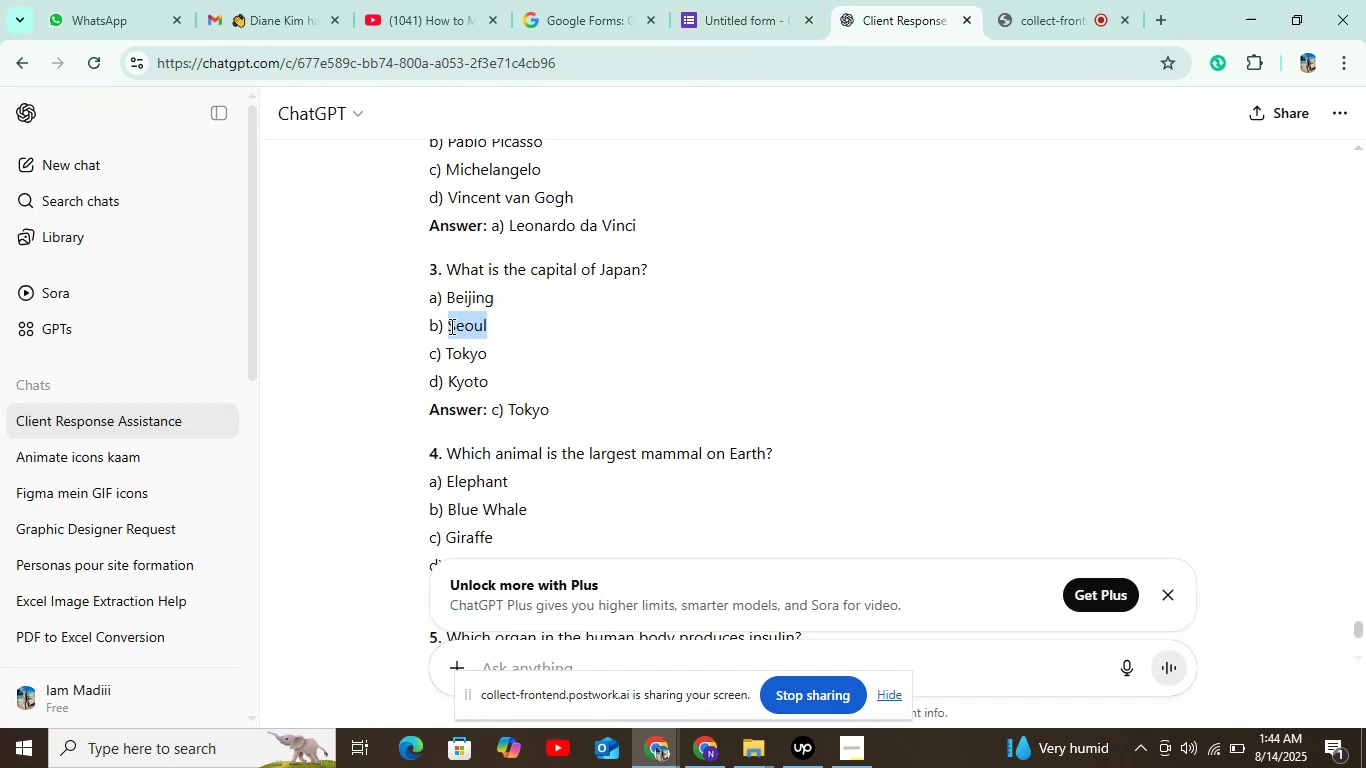 
key(Control+C)
 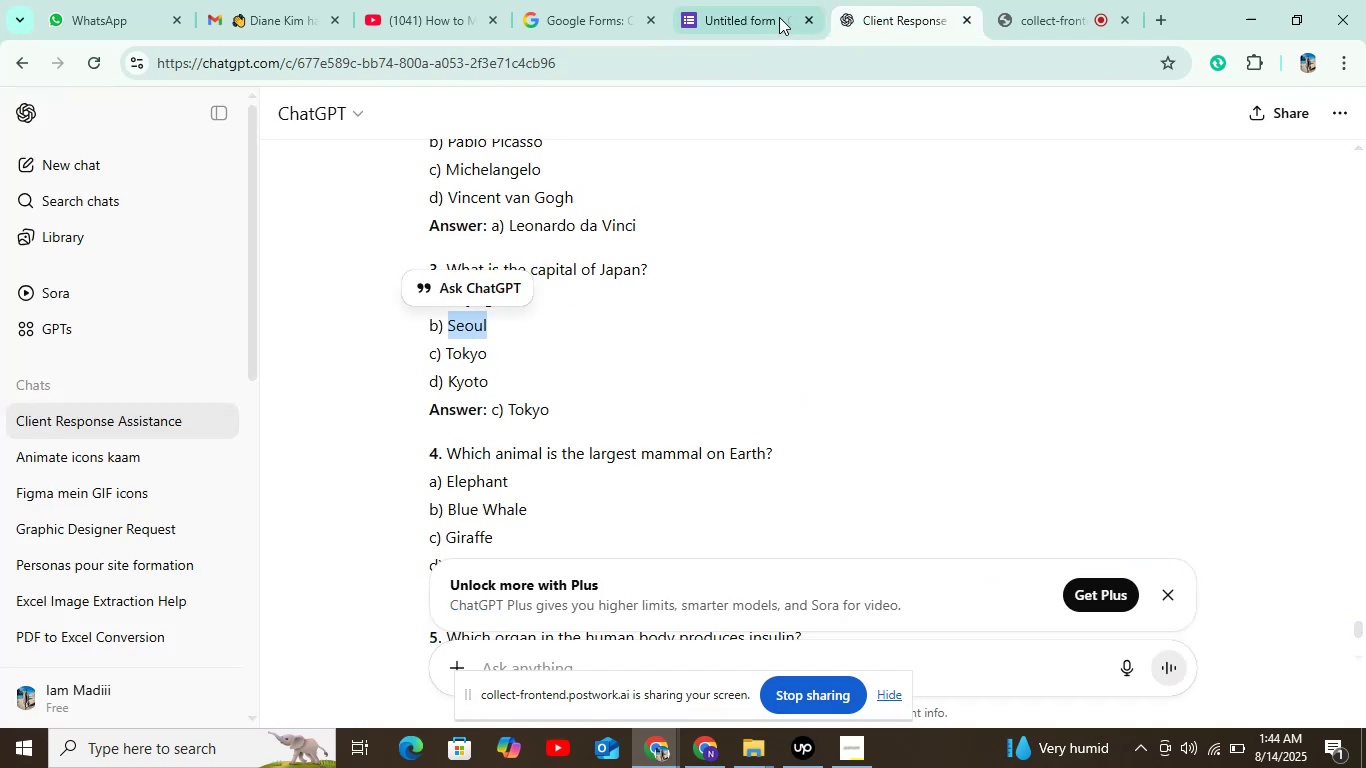 
left_click([779, 17])
 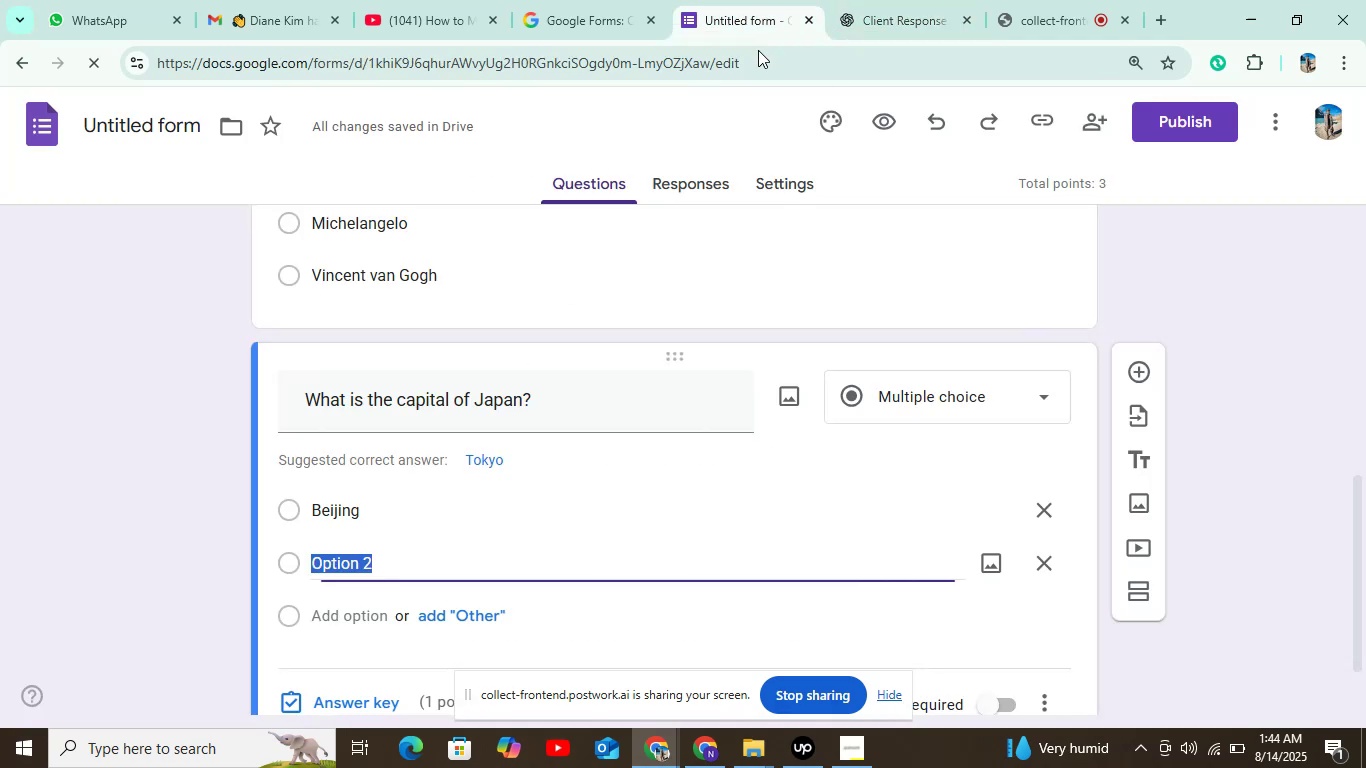 
key(Control+V)
 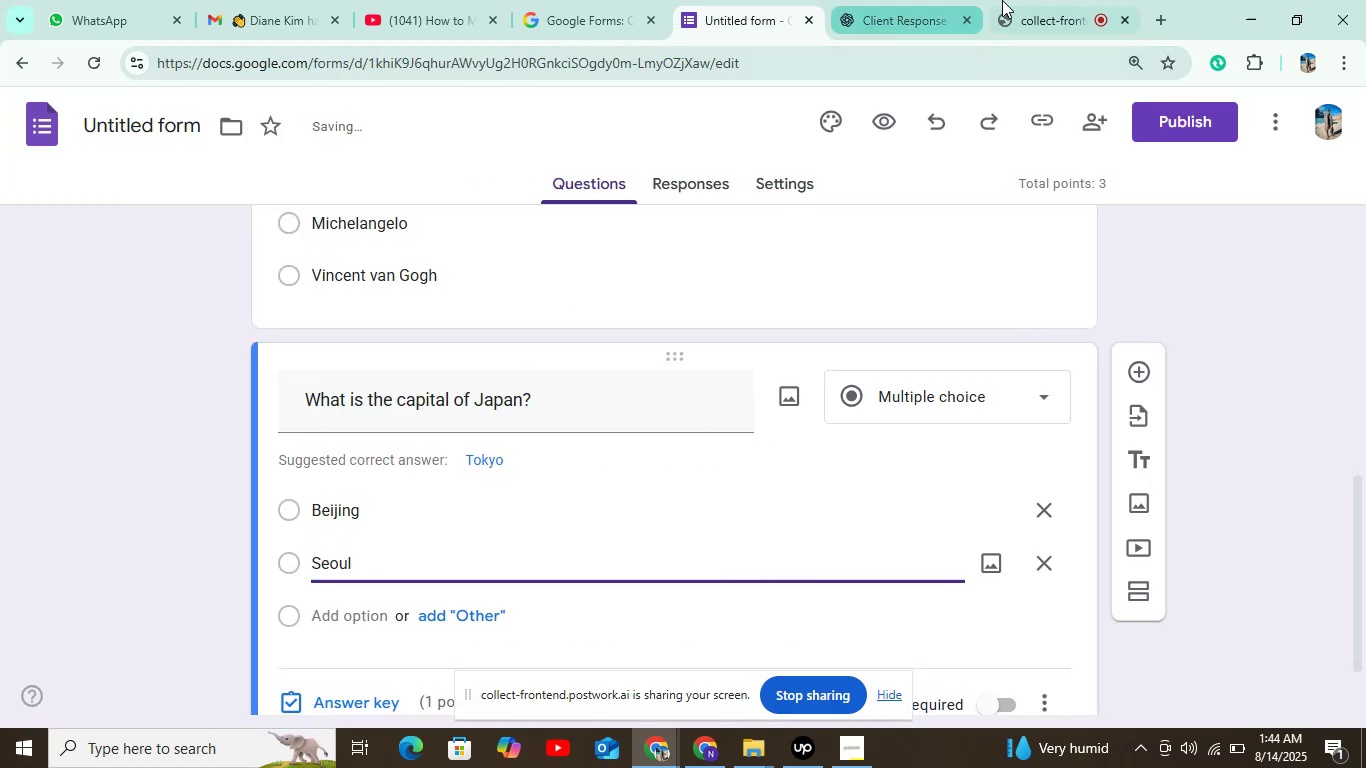 
left_click([888, 23])
 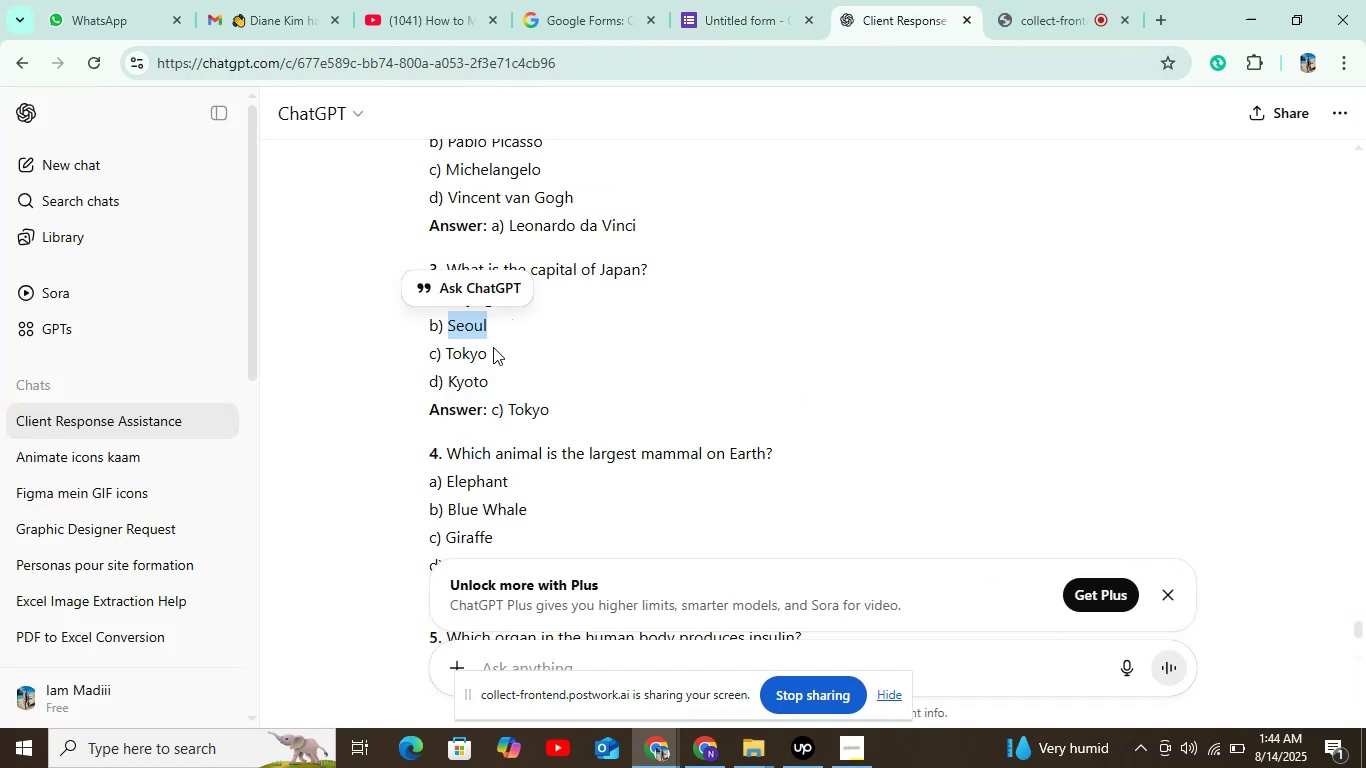 
left_click_drag(start_coordinate=[487, 354], to_coordinate=[448, 366])
 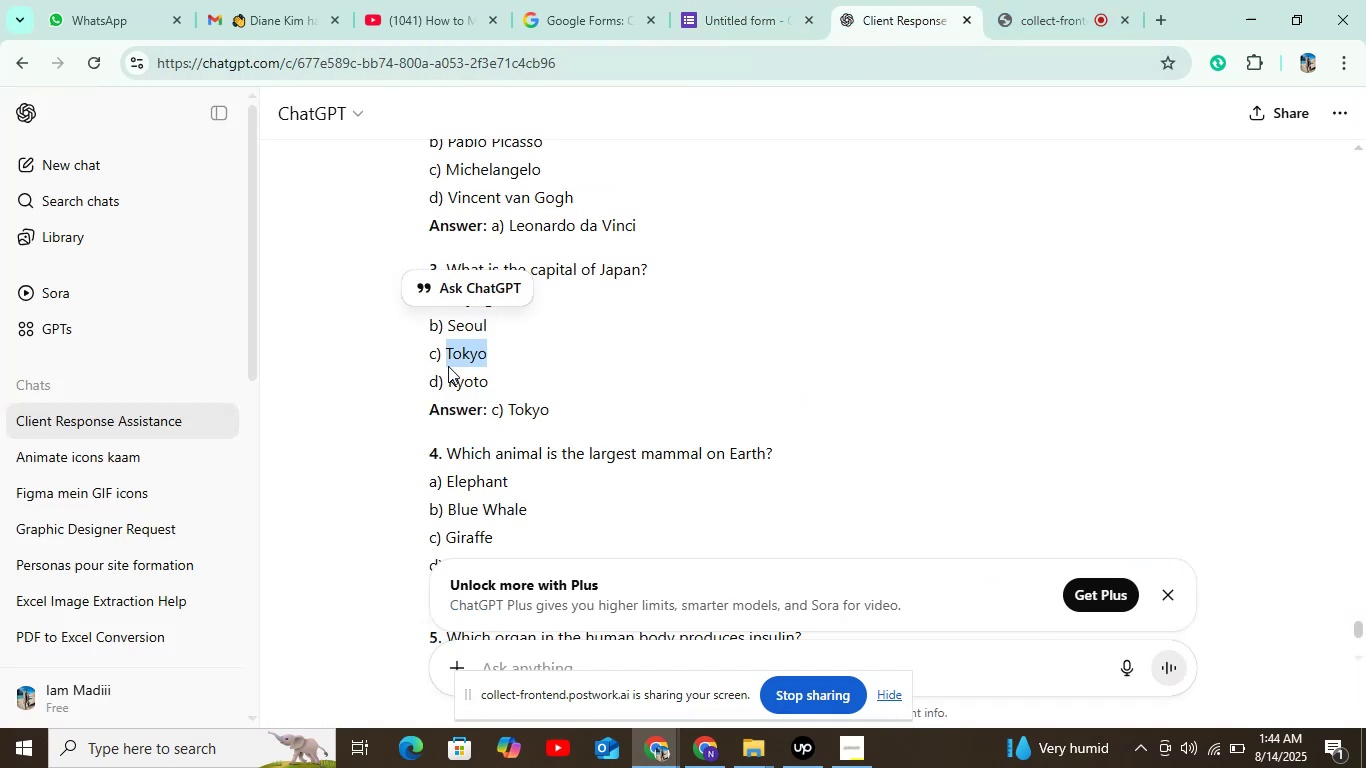 
key(Control+C)
 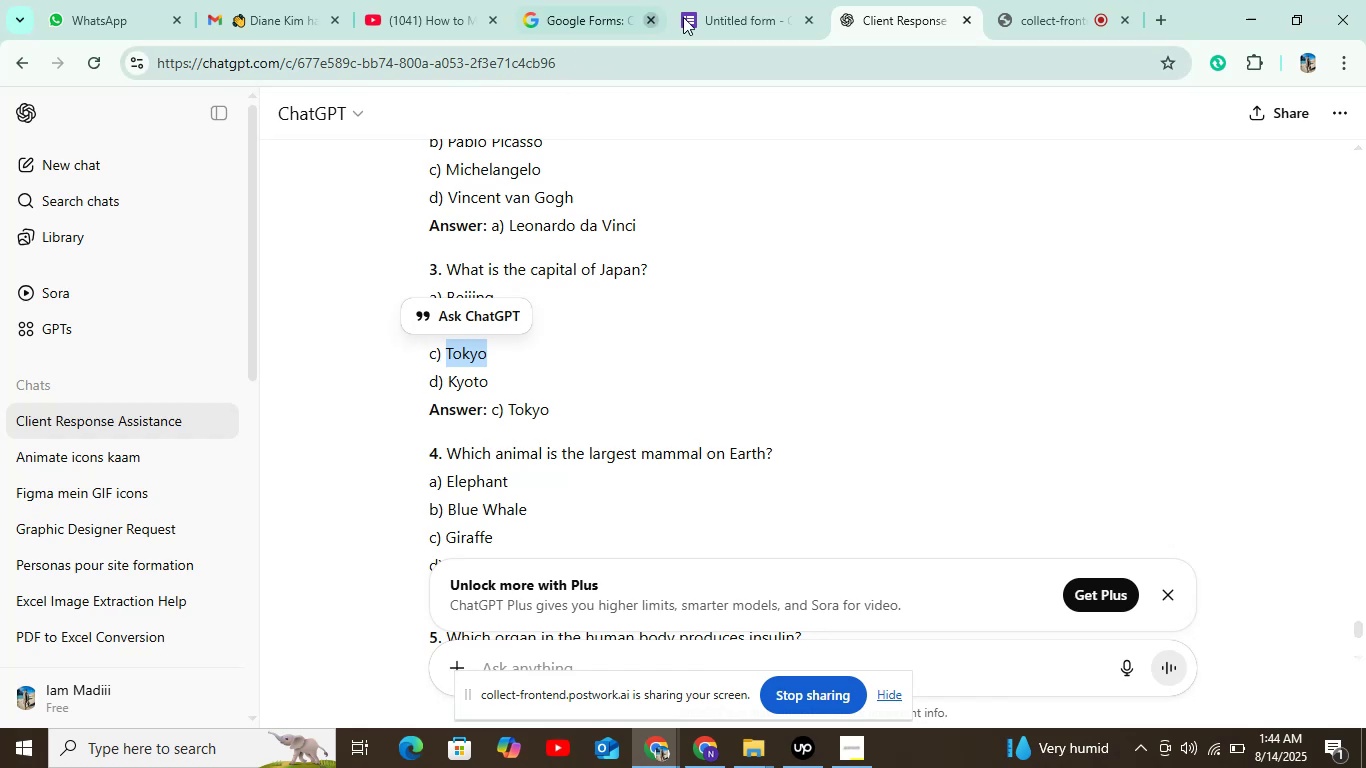 
left_click([711, 16])
 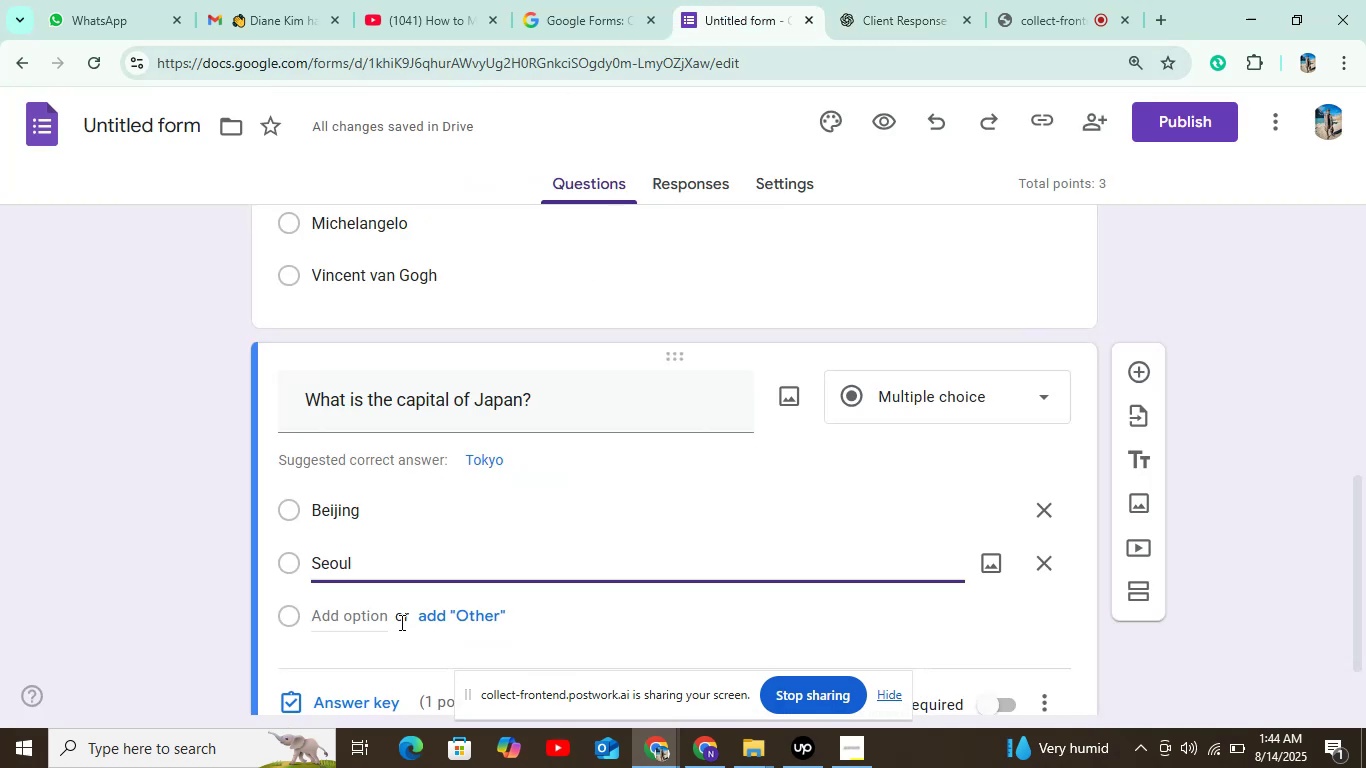 
left_click([377, 620])
 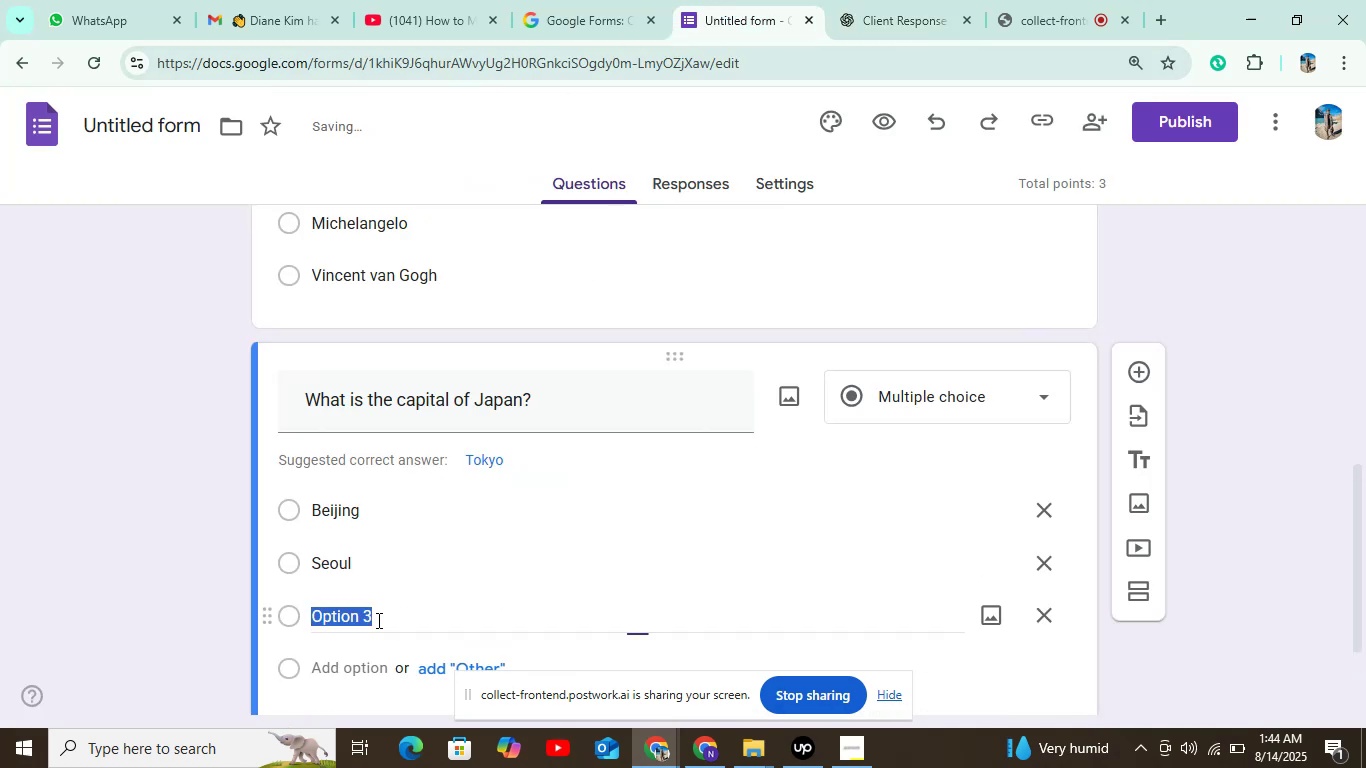 
key(Control+V)
 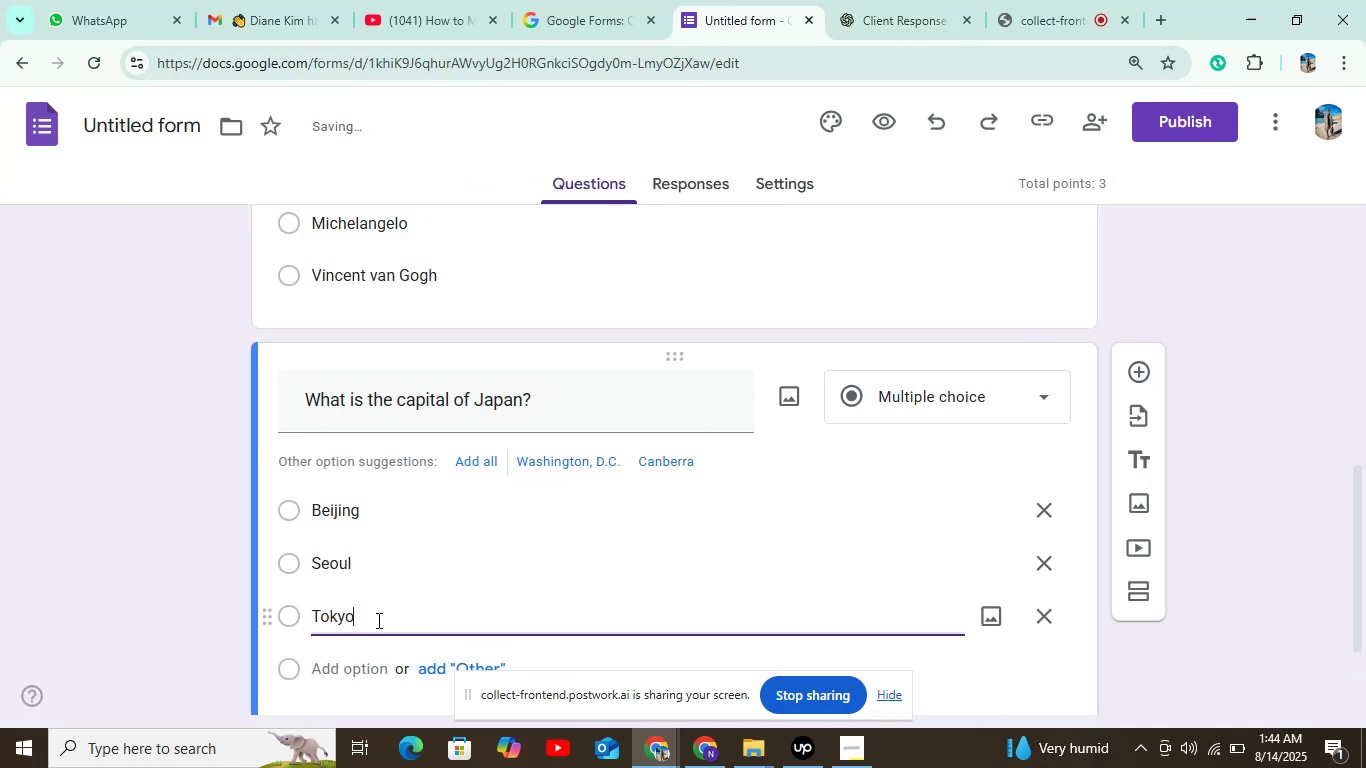 
scroll: coordinate [425, 535], scroll_direction: down, amount: 3.0
 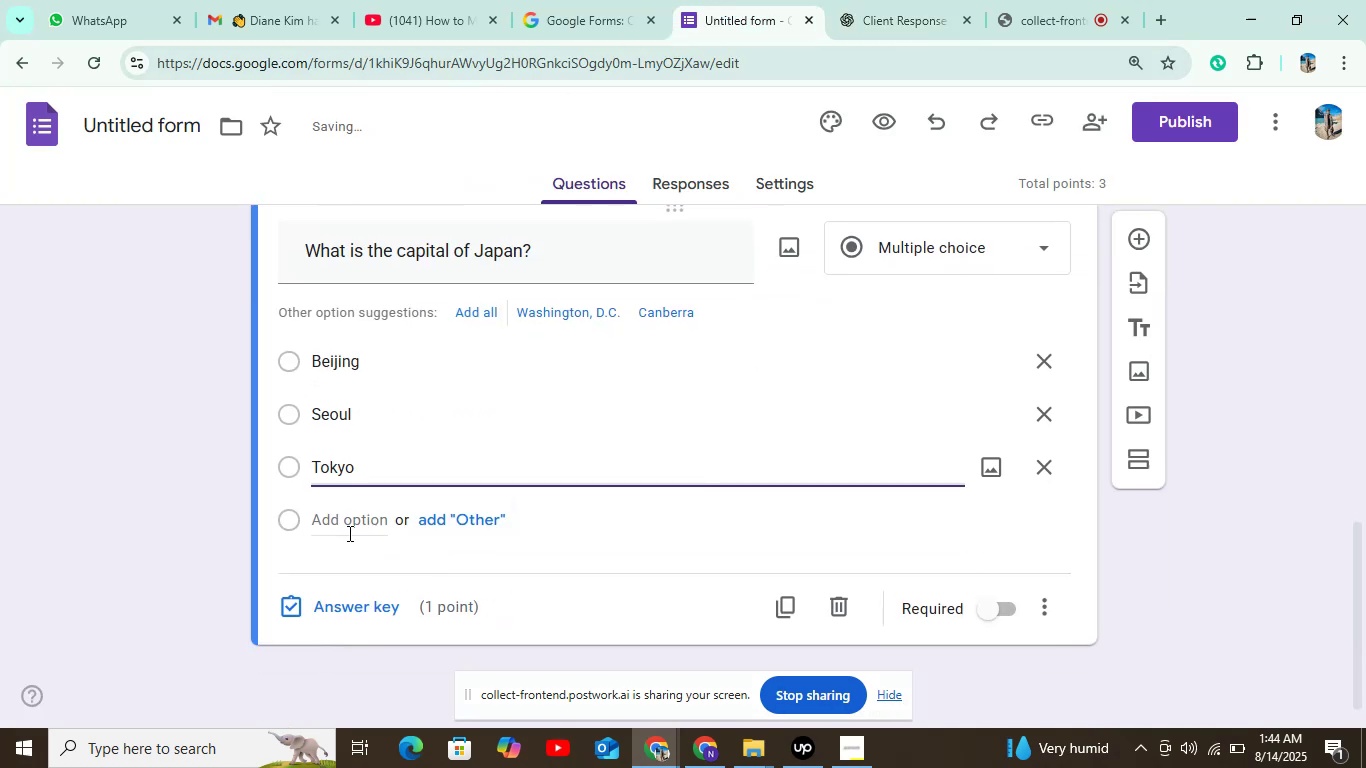 
left_click([346, 533])
 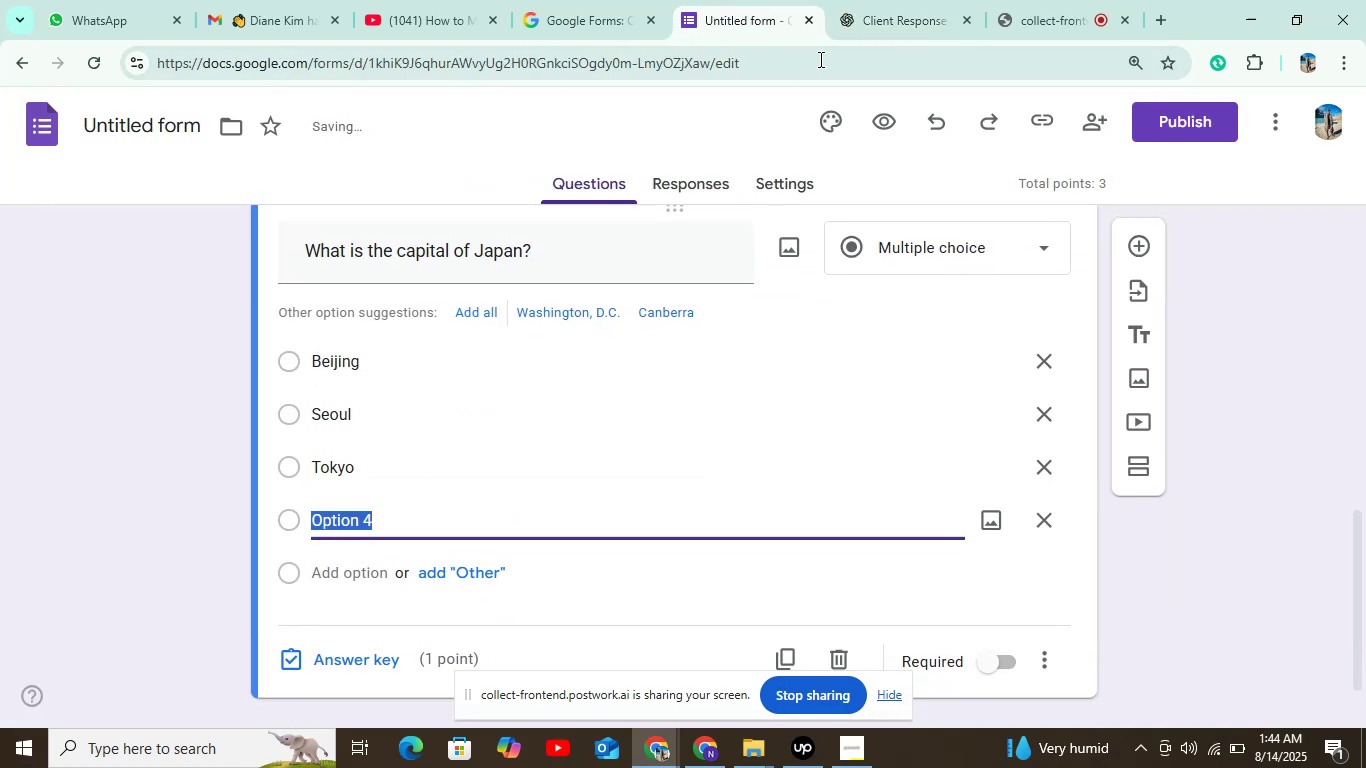 
left_click([879, 13])
 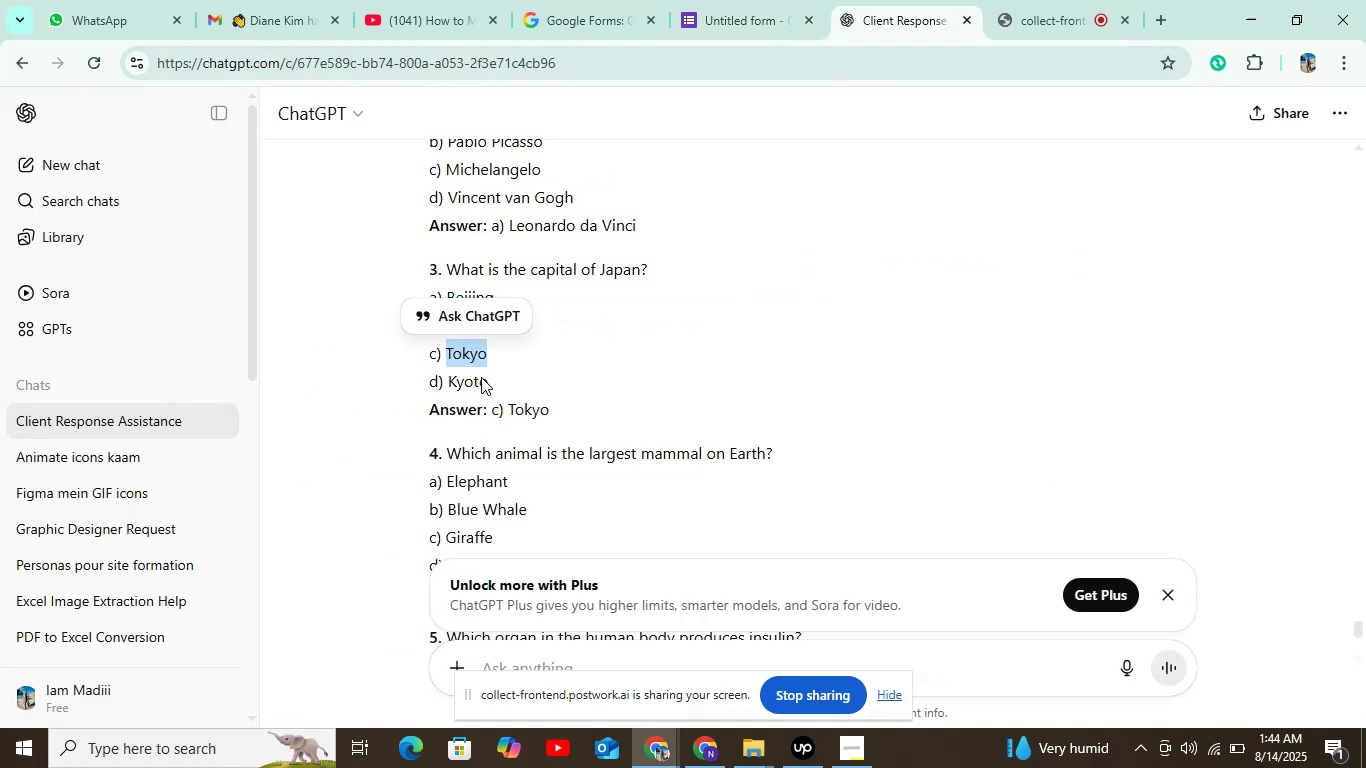 
left_click_drag(start_coordinate=[485, 377], to_coordinate=[450, 380])
 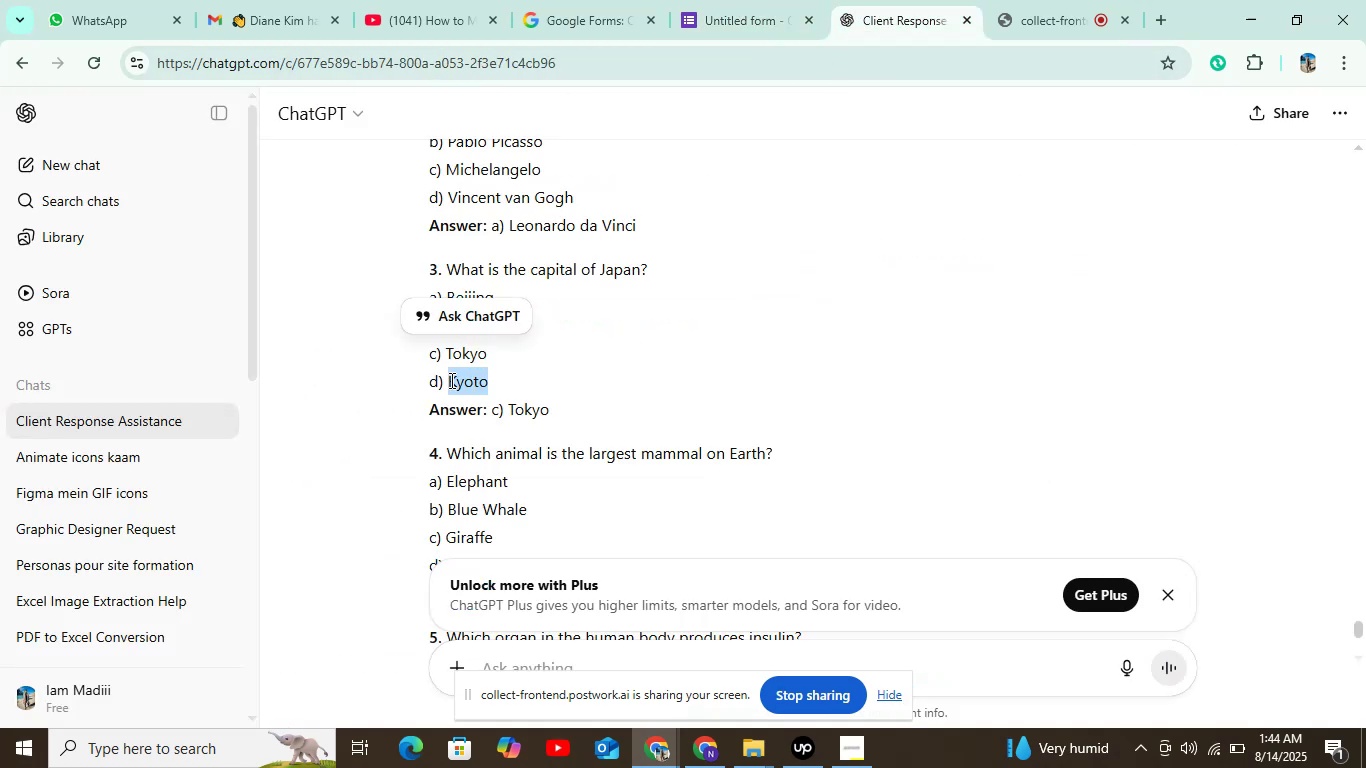 
key(Control+C)
 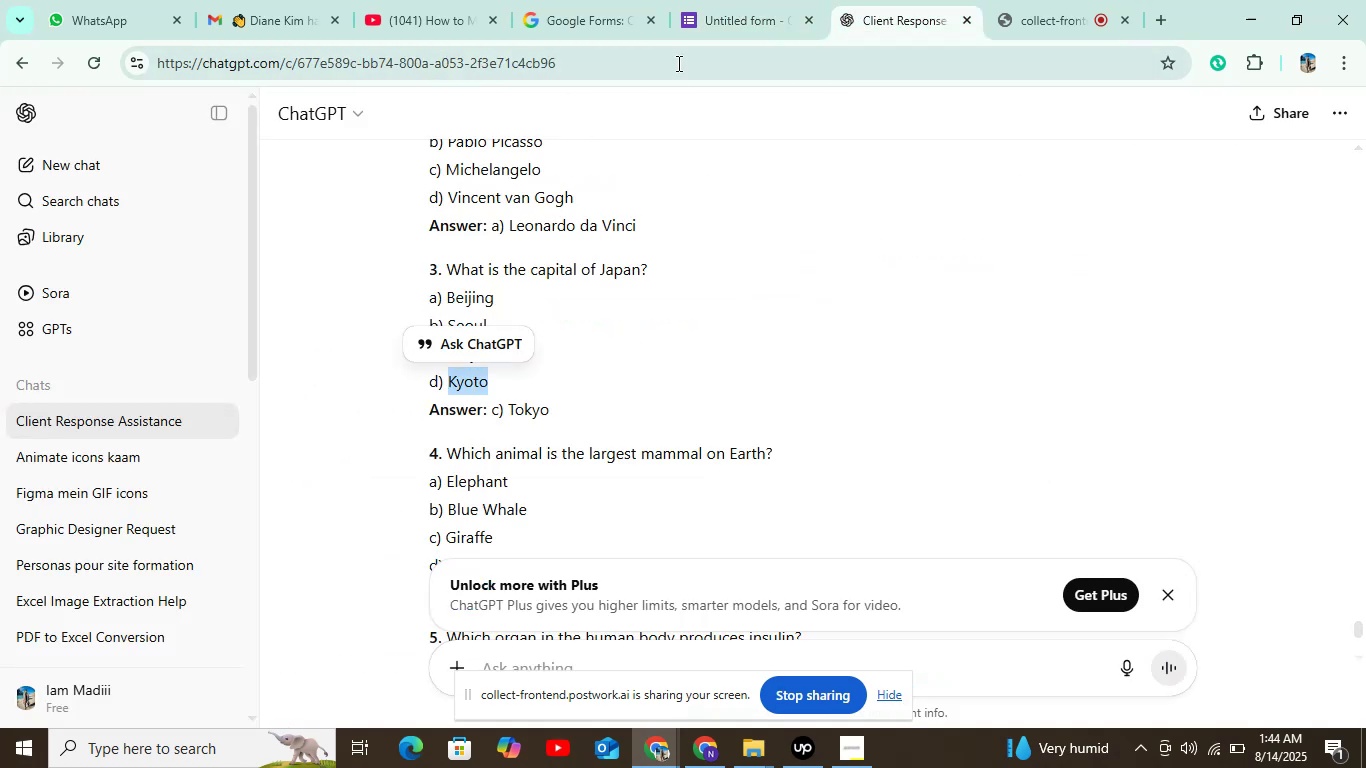 
left_click([714, 28])
 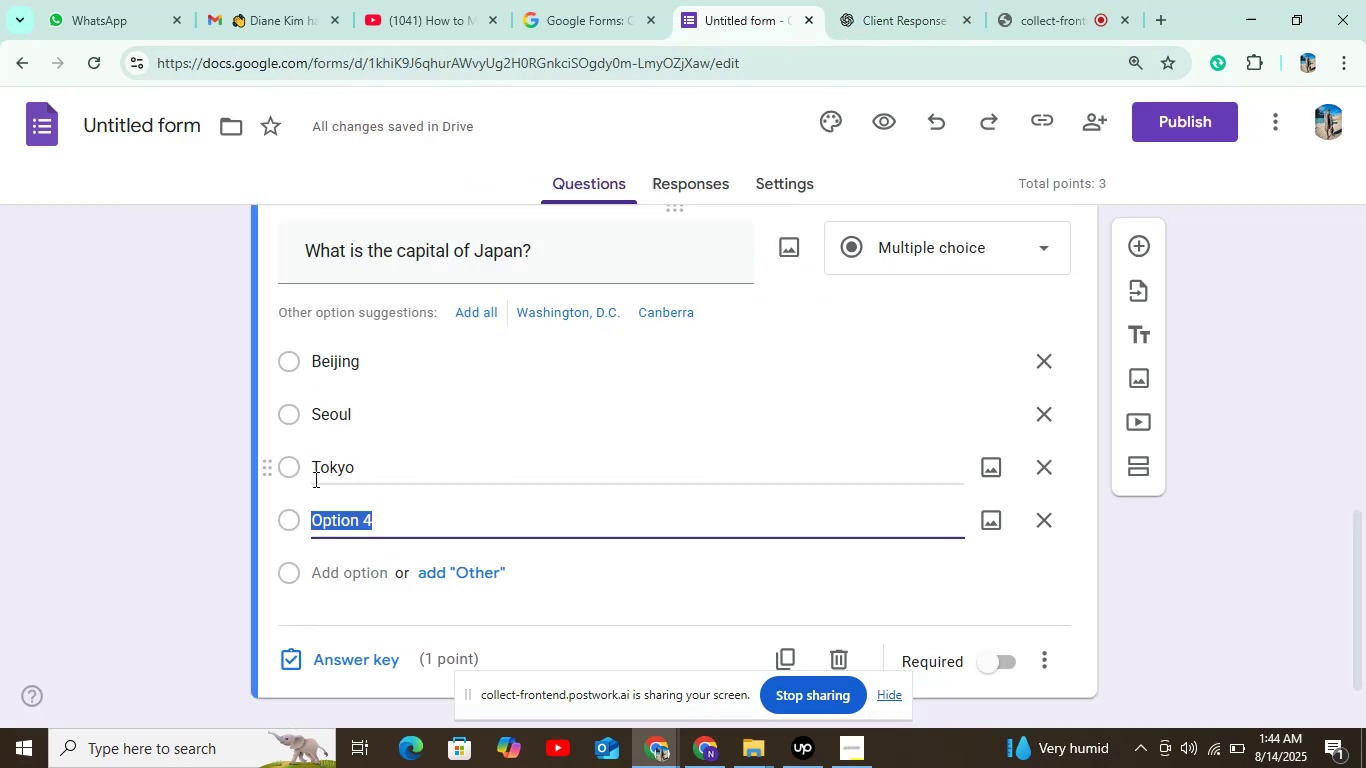 
key(Control+V)
 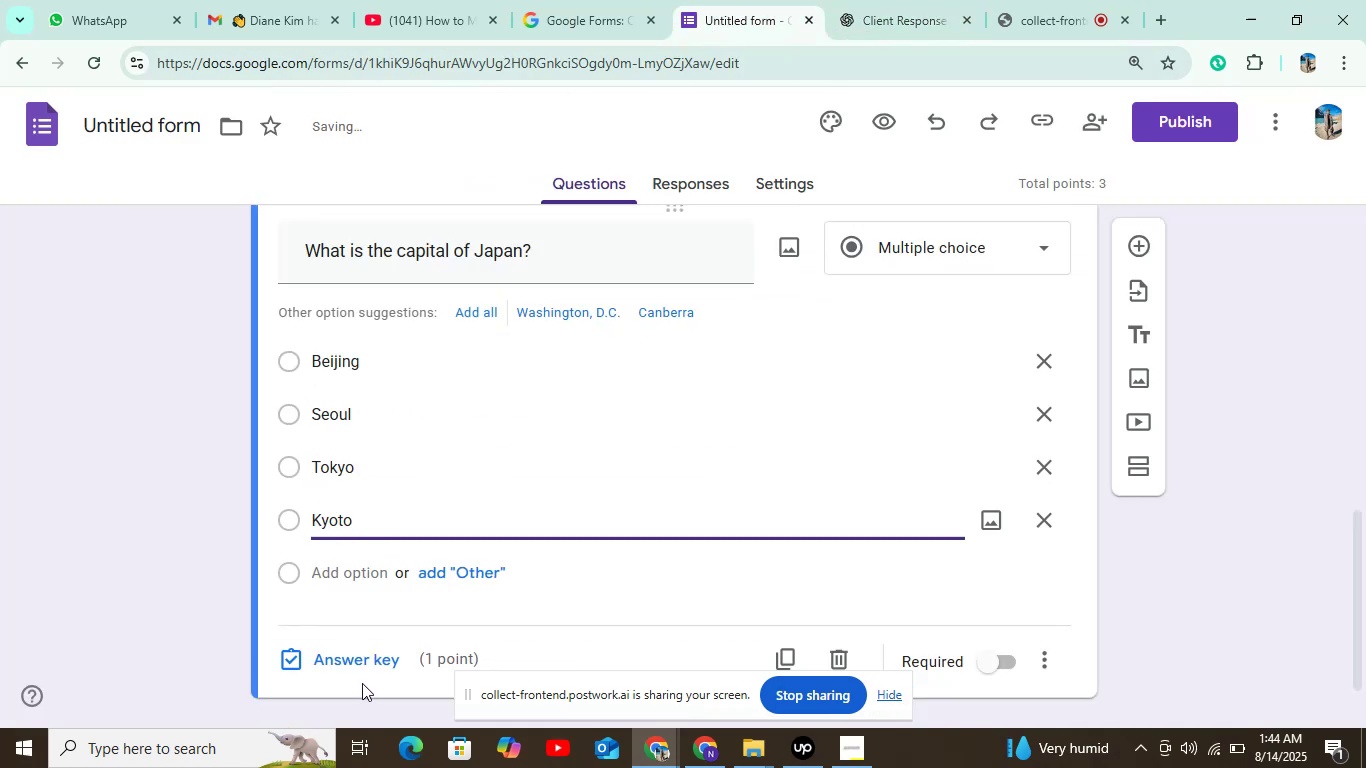 
left_click([362, 663])
 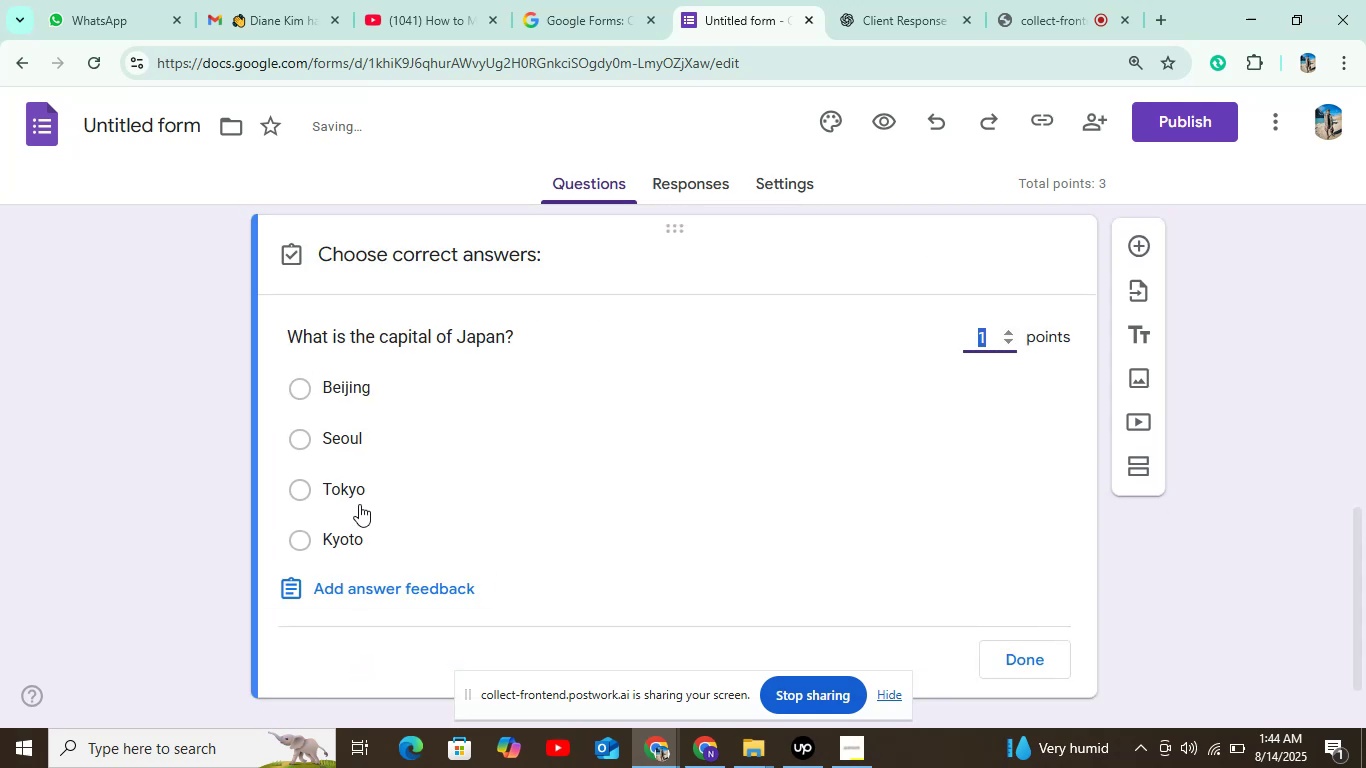 
left_click([358, 493])
 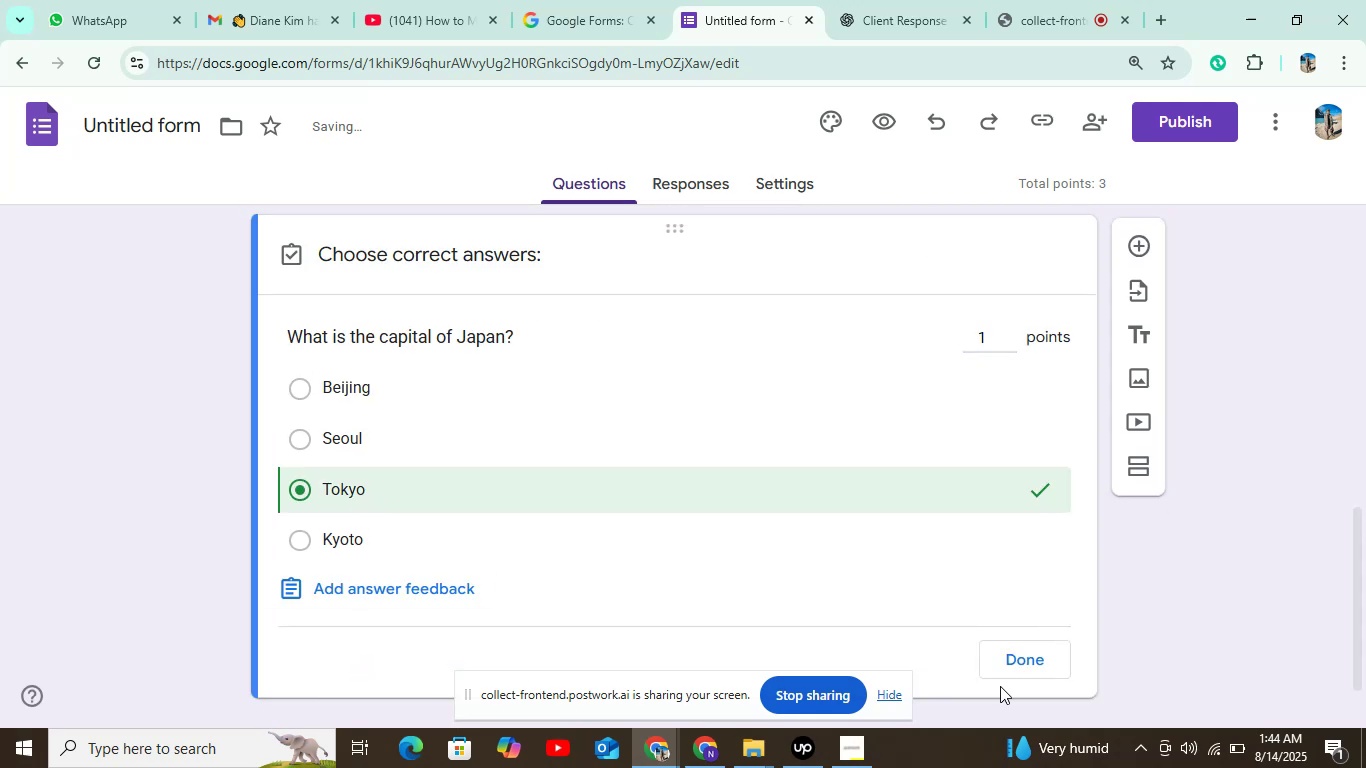 
left_click([1009, 653])
 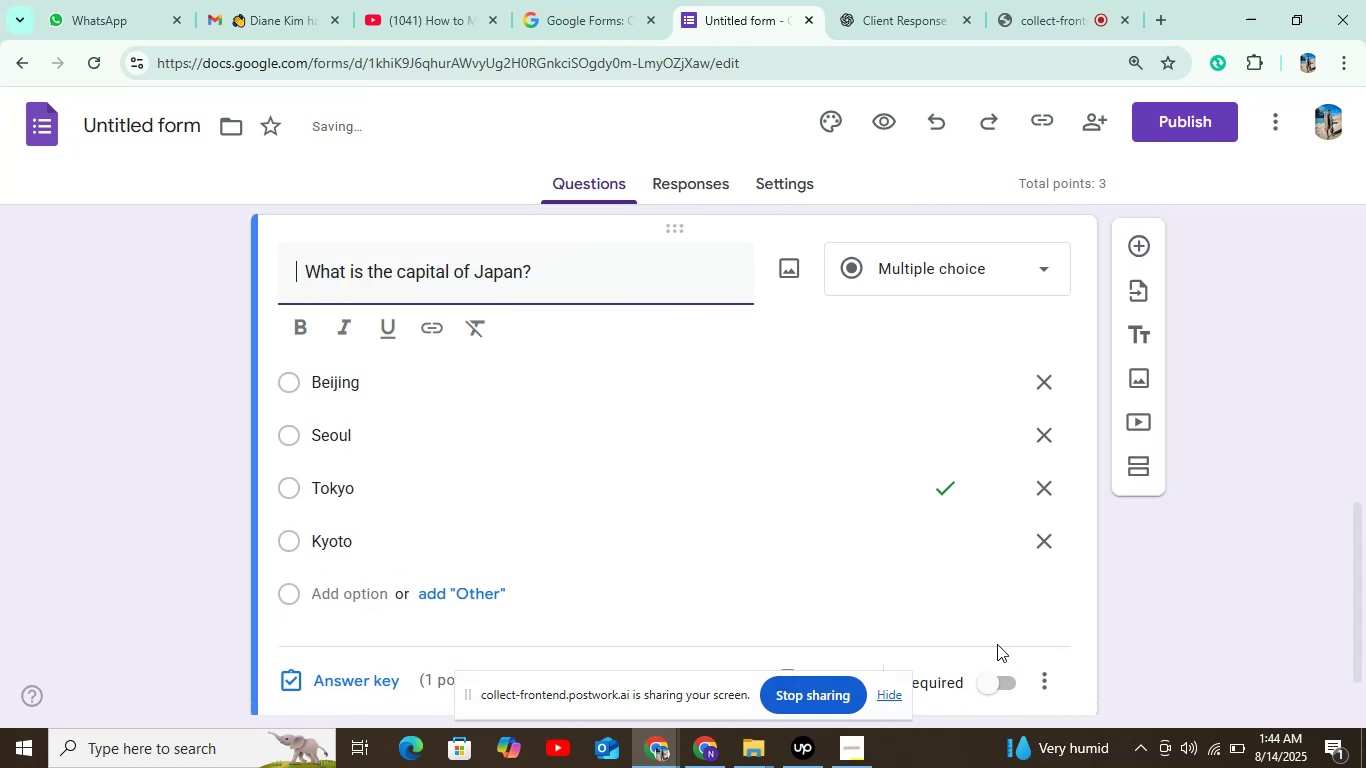 
left_click([985, 689])
 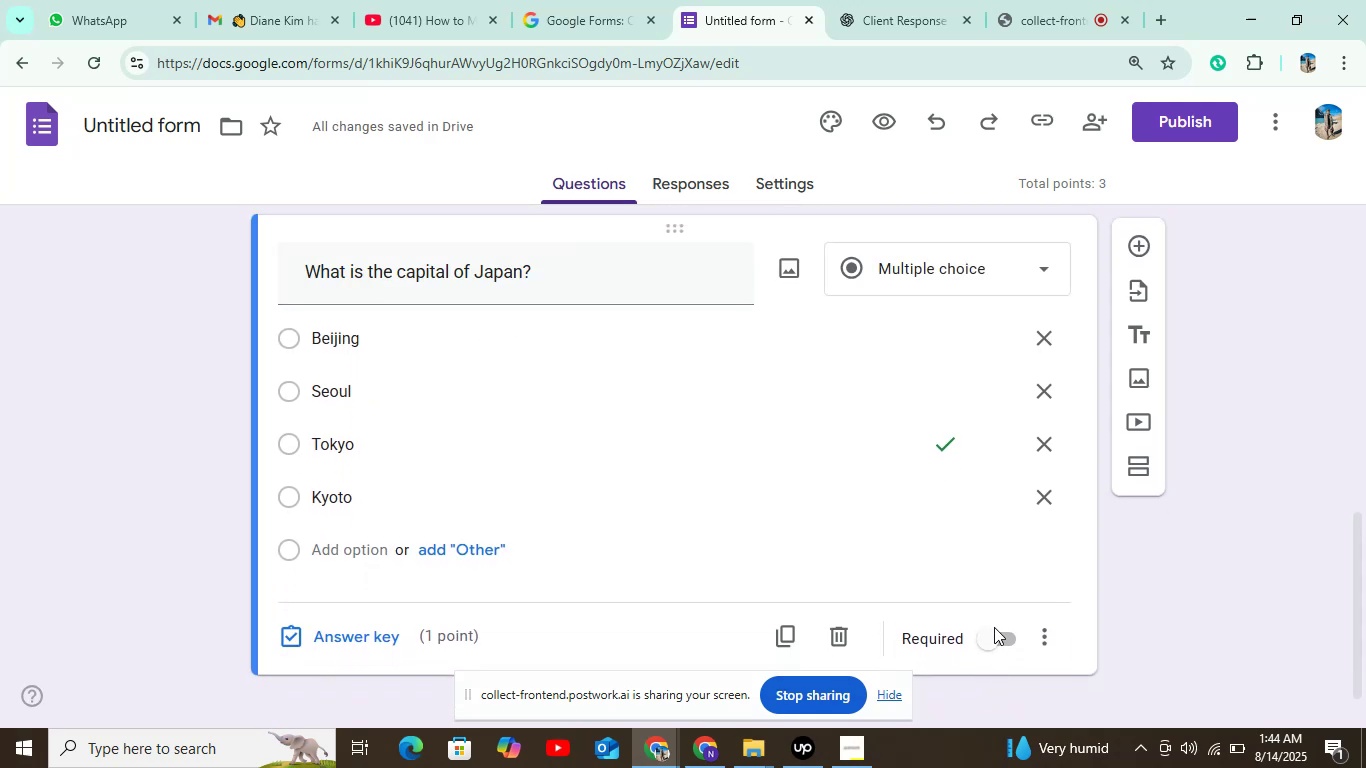 
left_click([994, 638])
 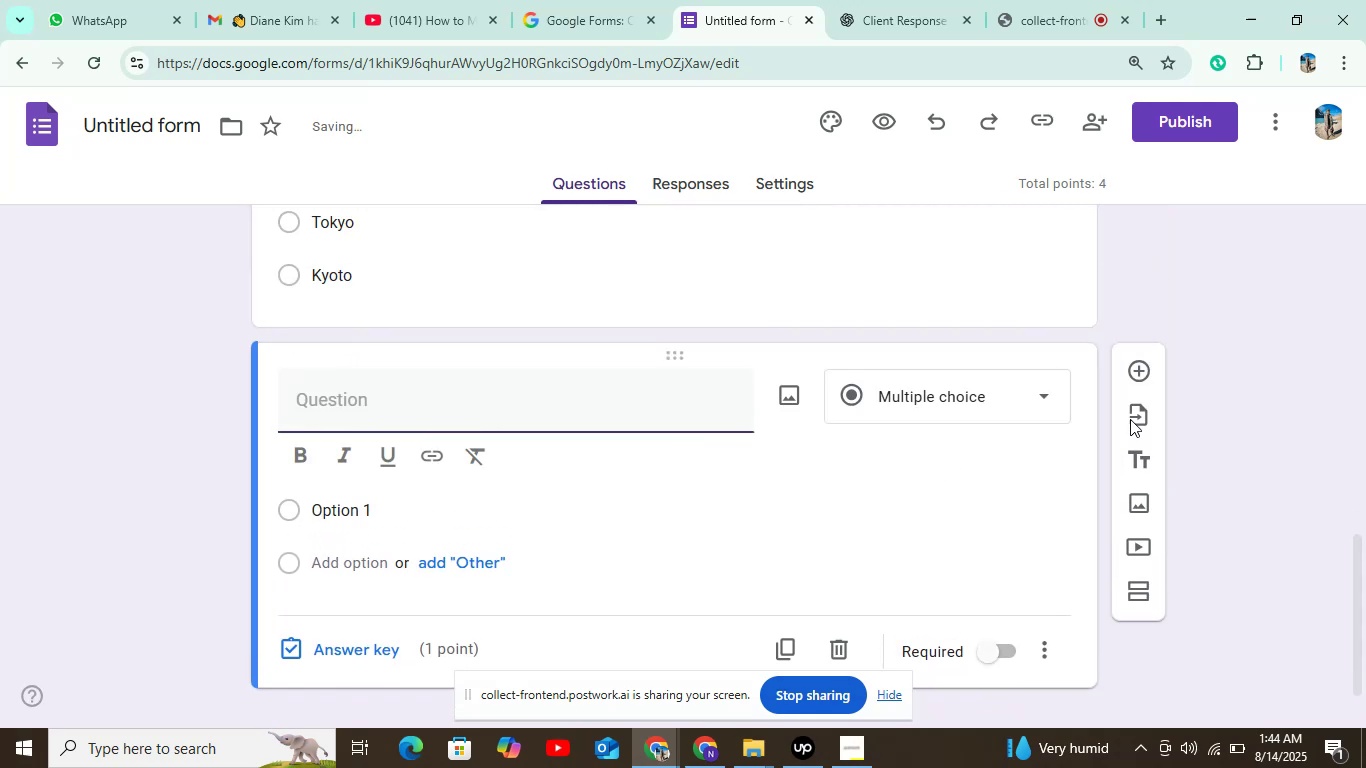 
left_click([877, 28])
 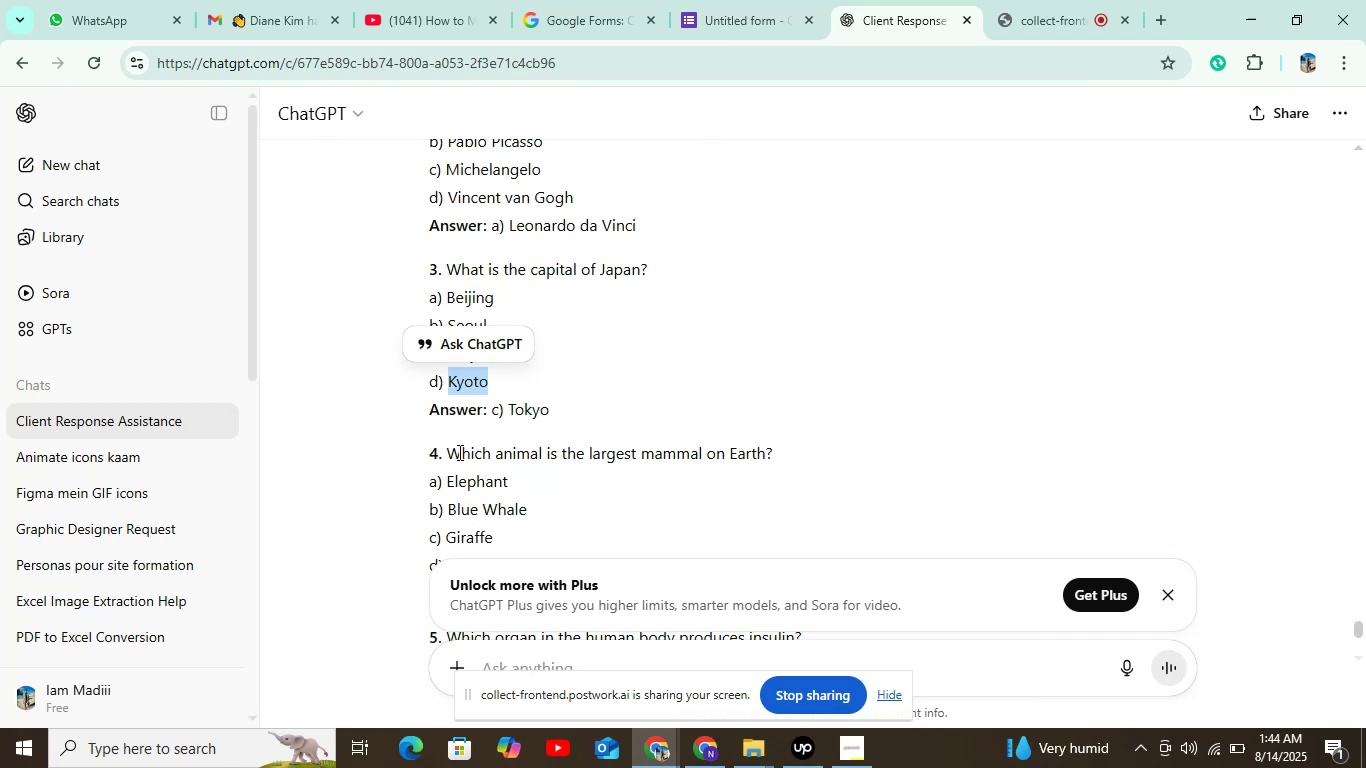 
left_click_drag(start_coordinate=[443, 450], to_coordinate=[770, 448])
 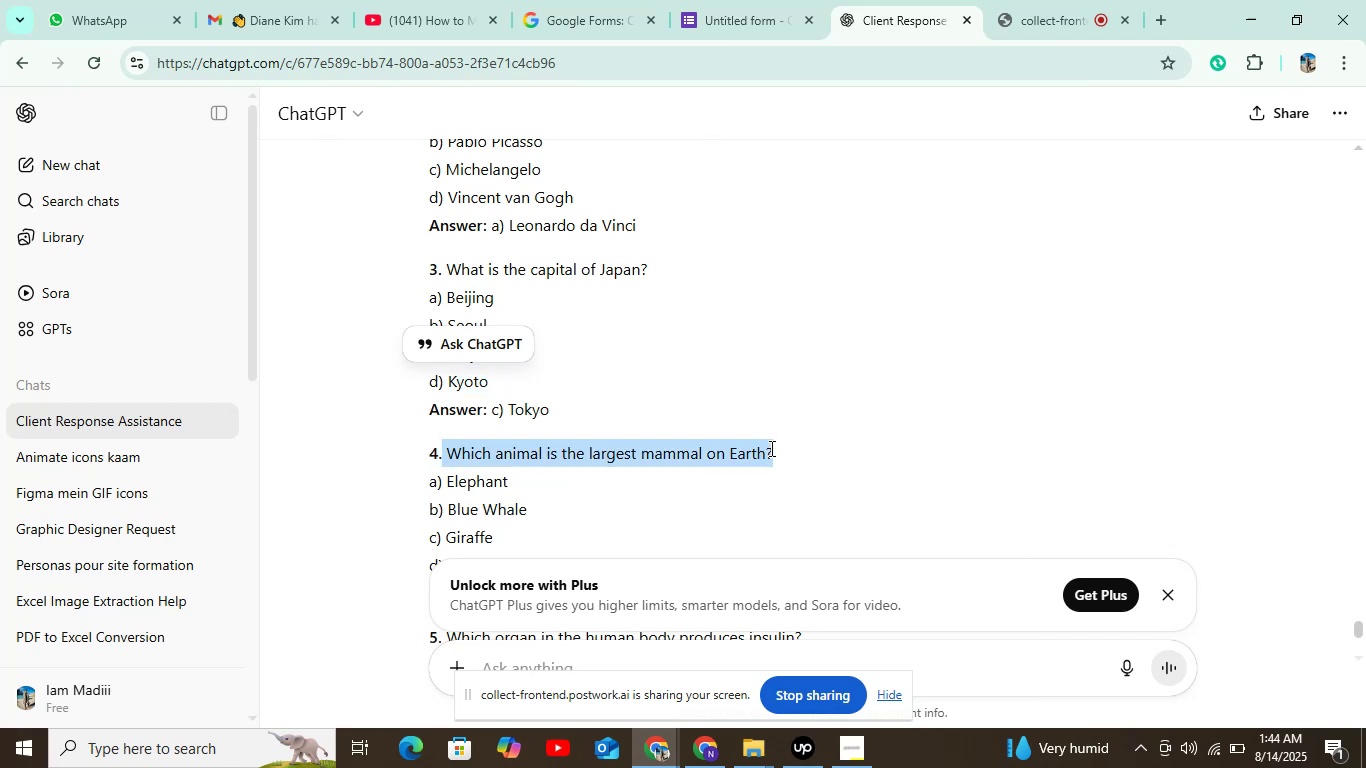 
key(Control+C)
 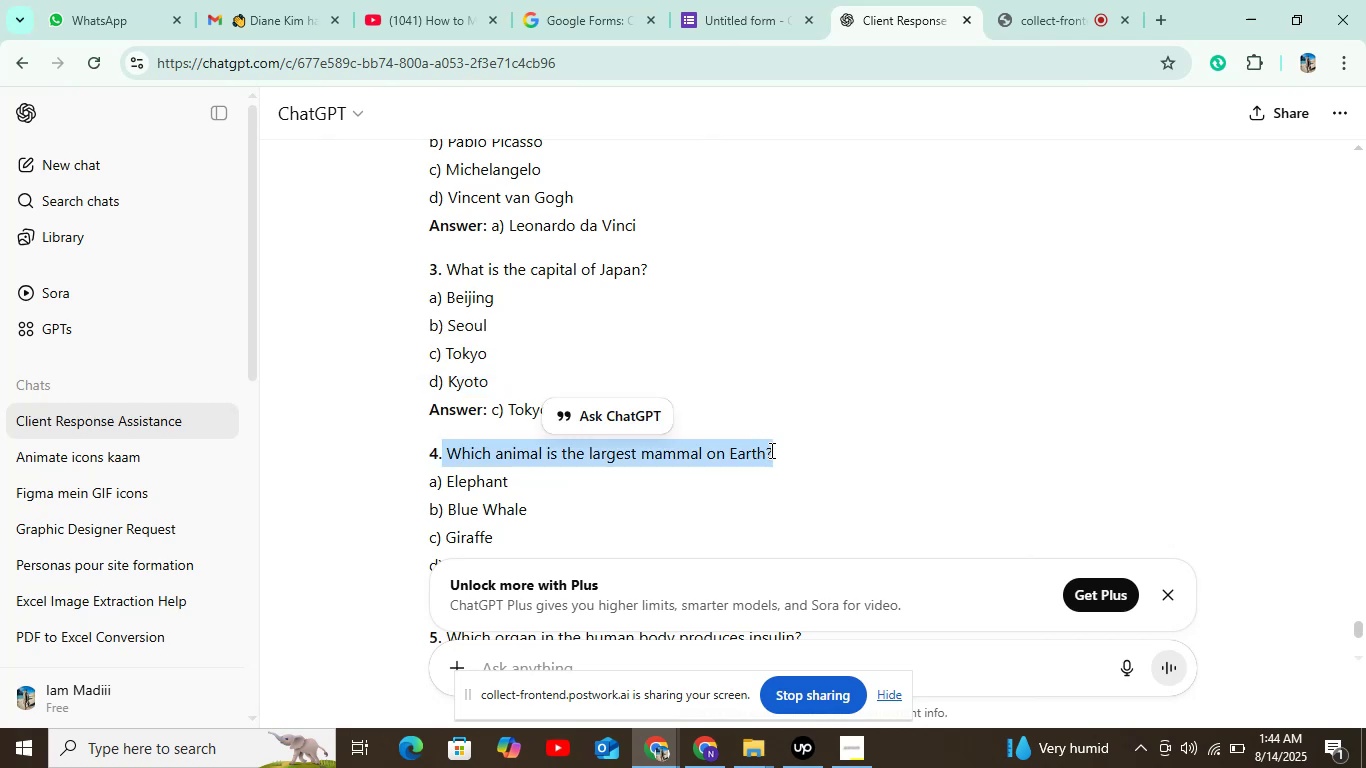 
key(Control+C)
 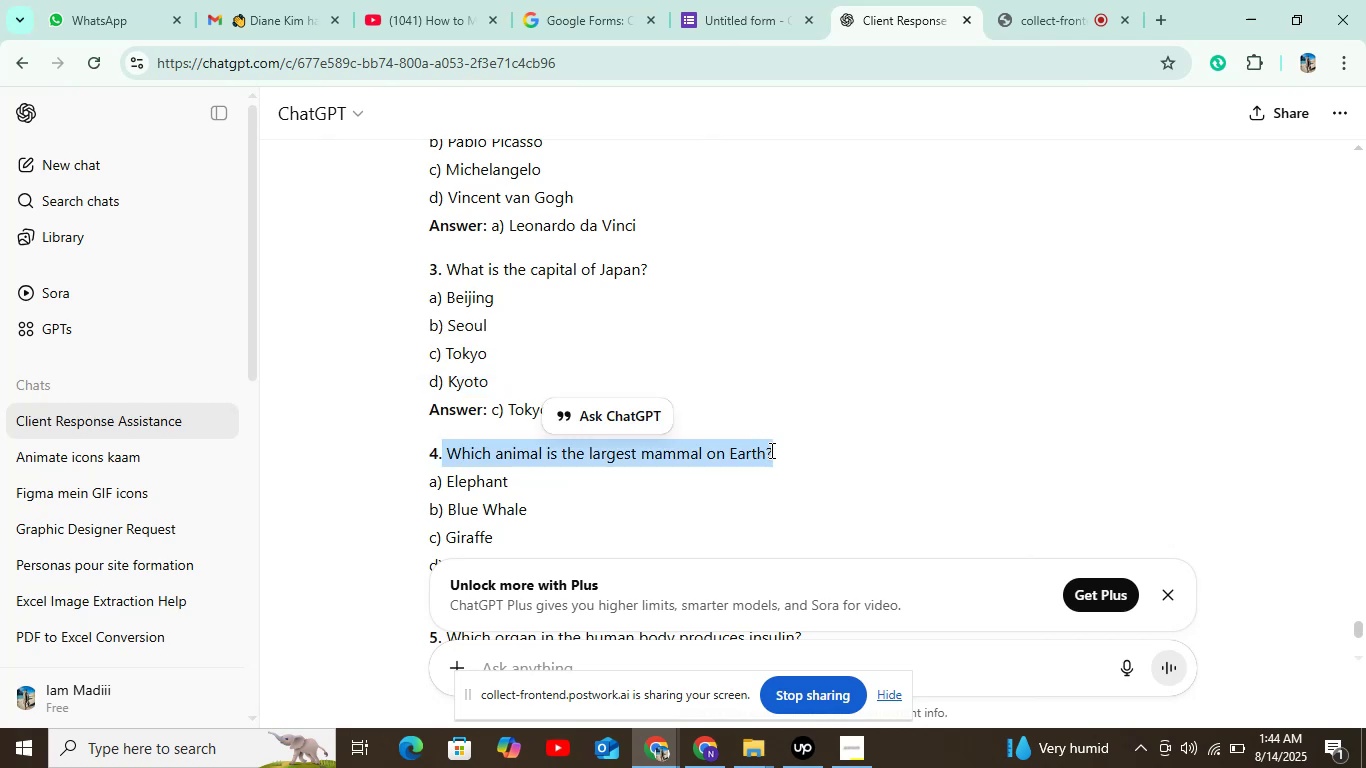 
key(Control+C)
 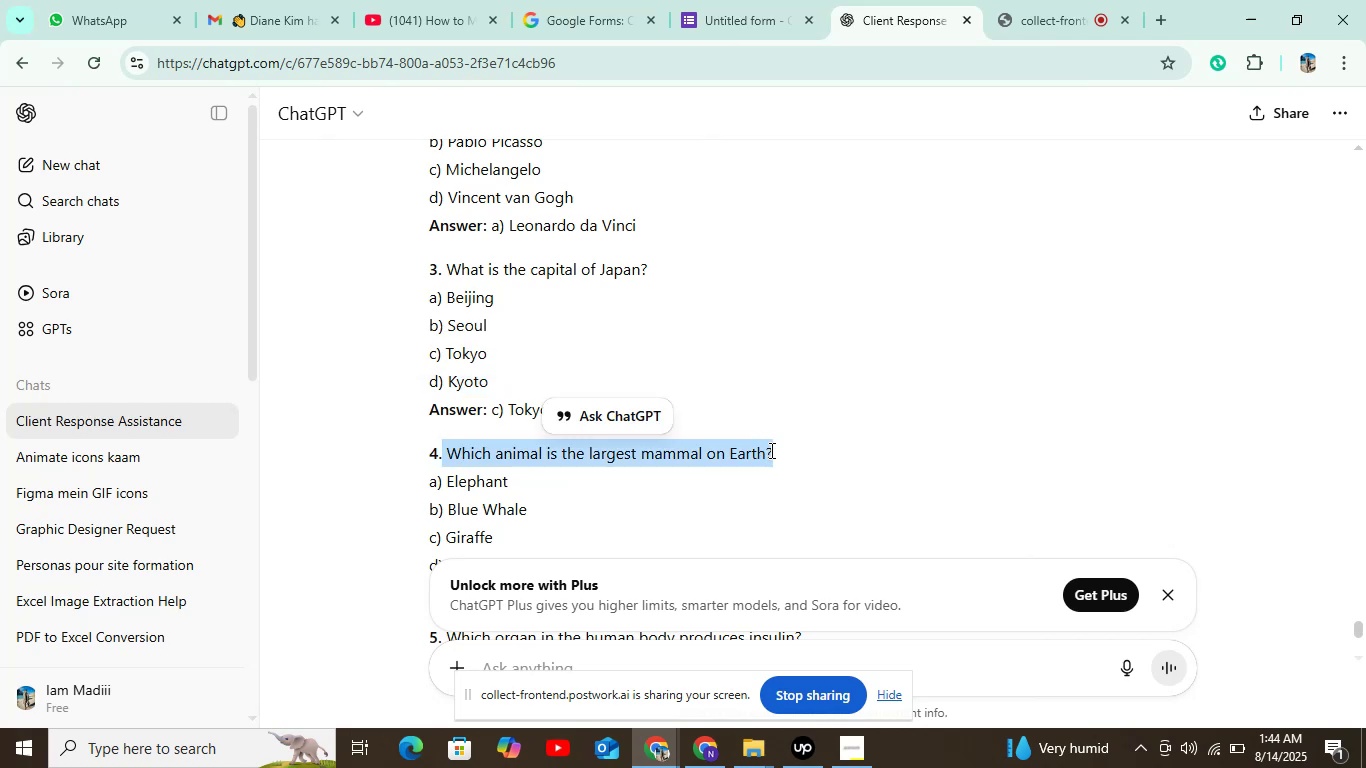 
key(Control+C)
 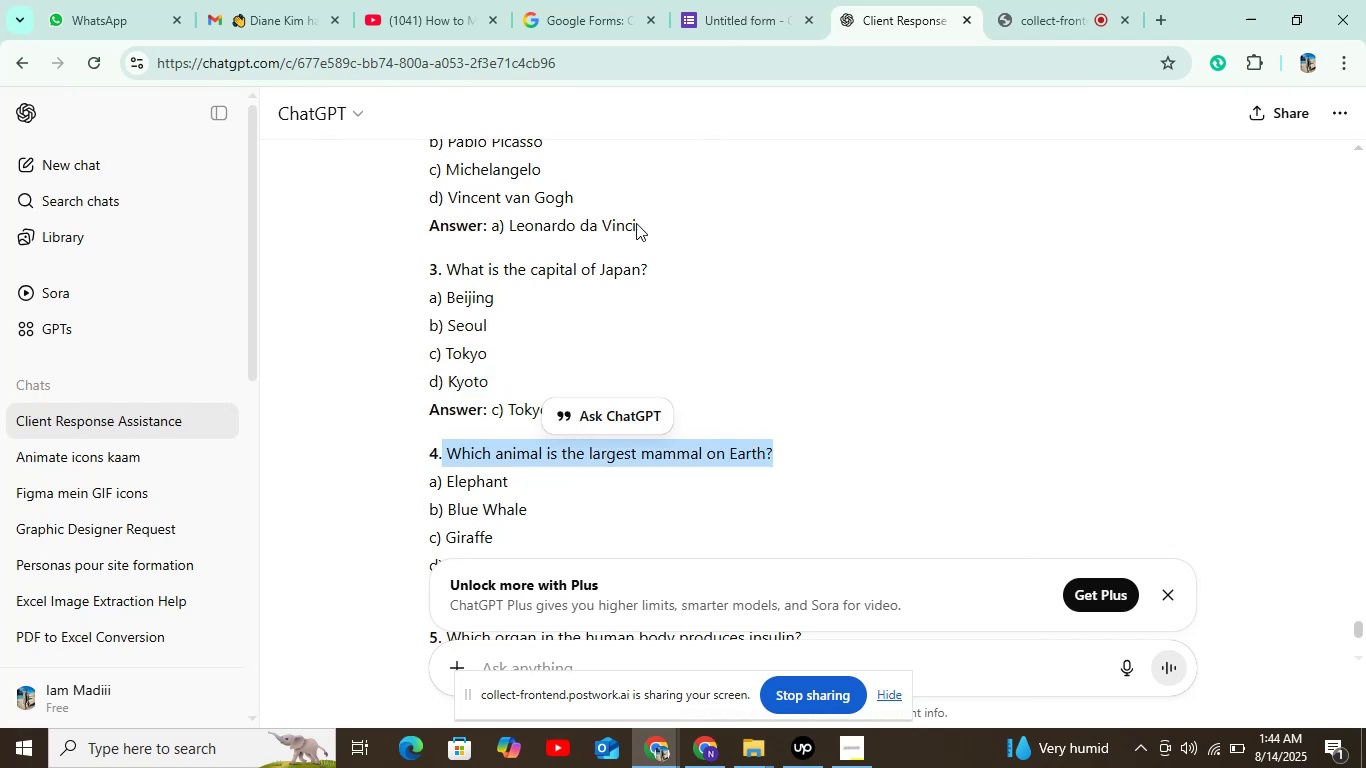 
left_click([751, 0])
 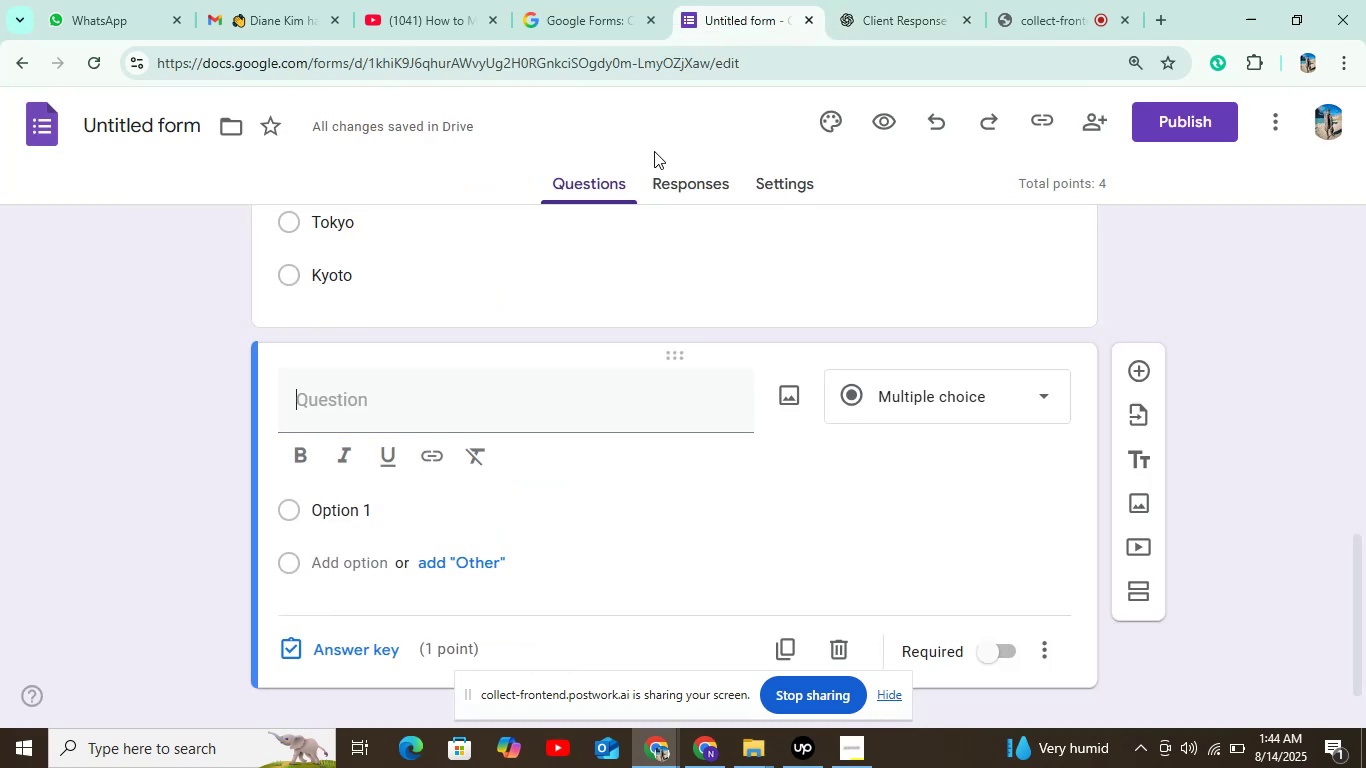 
key(Control+V)
 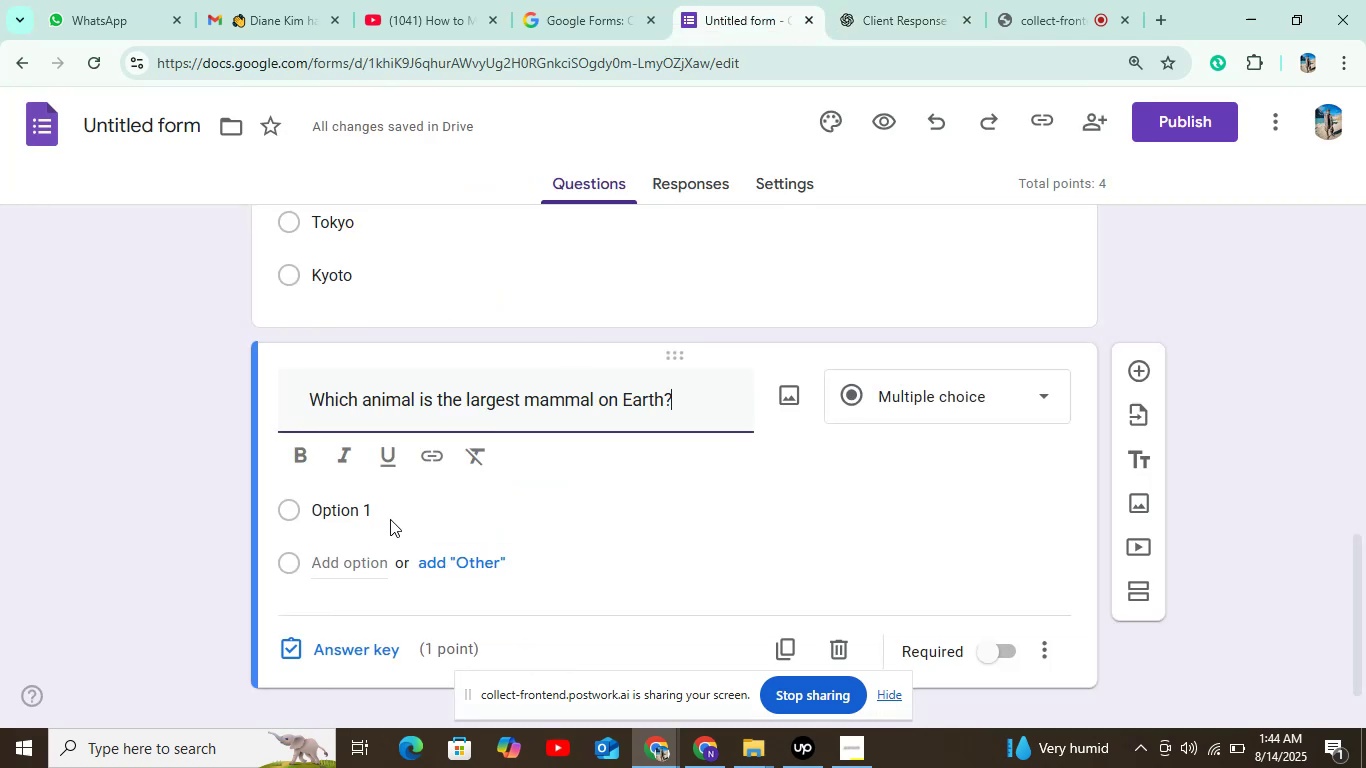 
left_click([382, 501])
 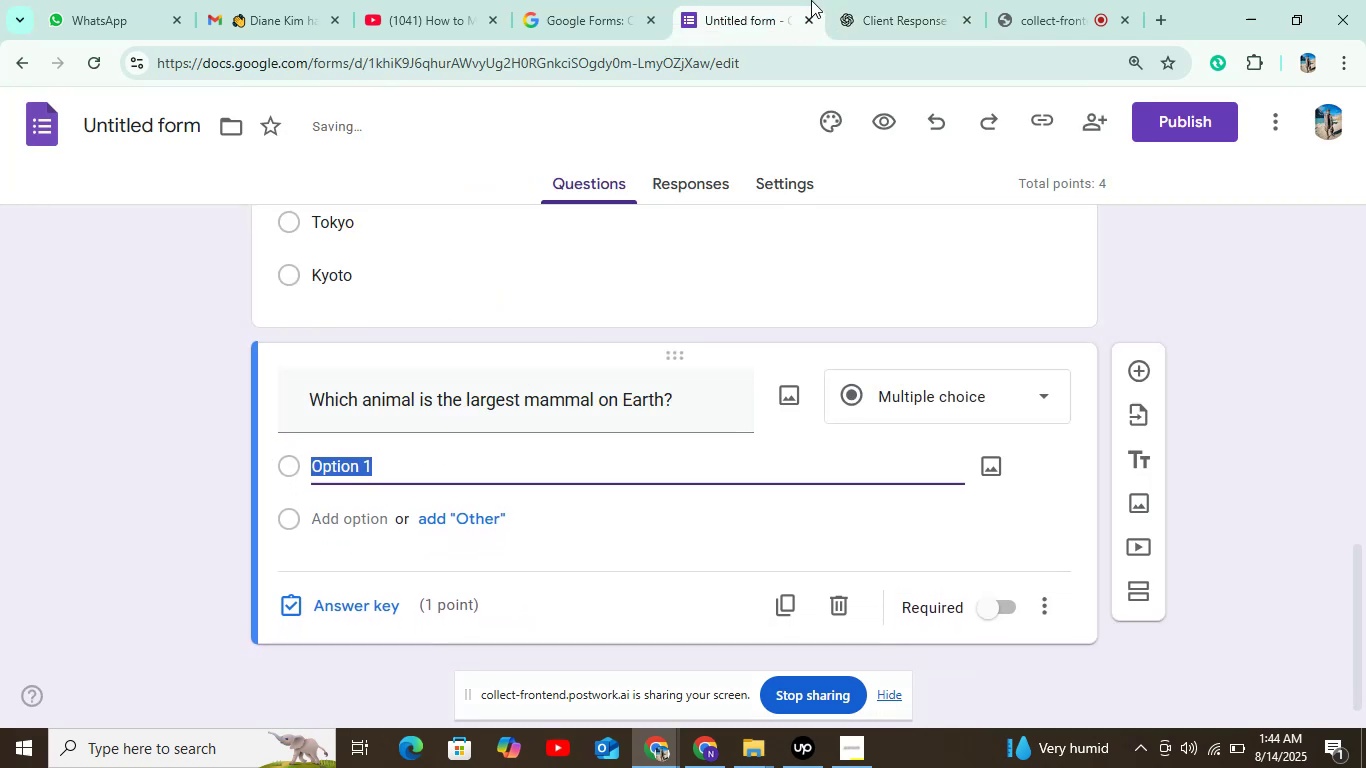 
left_click([894, 0])
 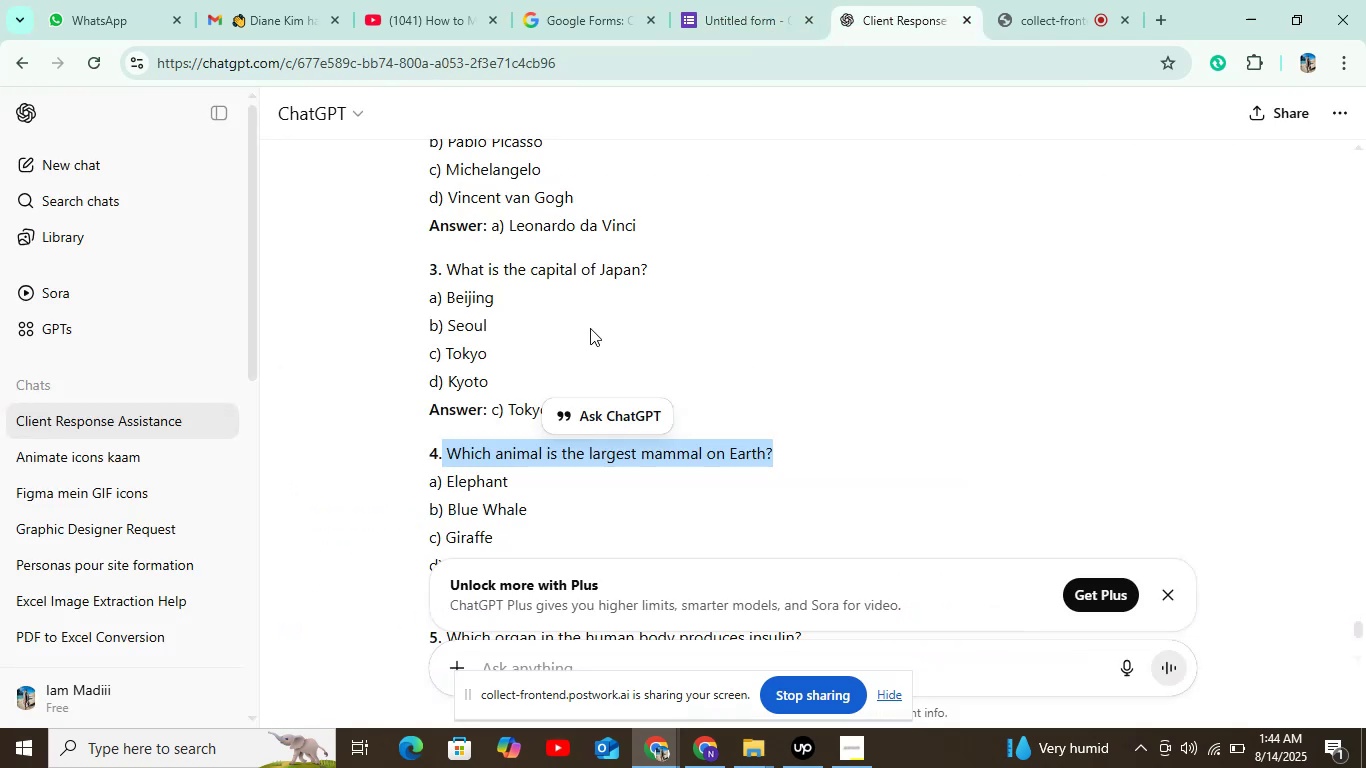 
scroll: coordinate [563, 346], scroll_direction: down, amount: 2.0
 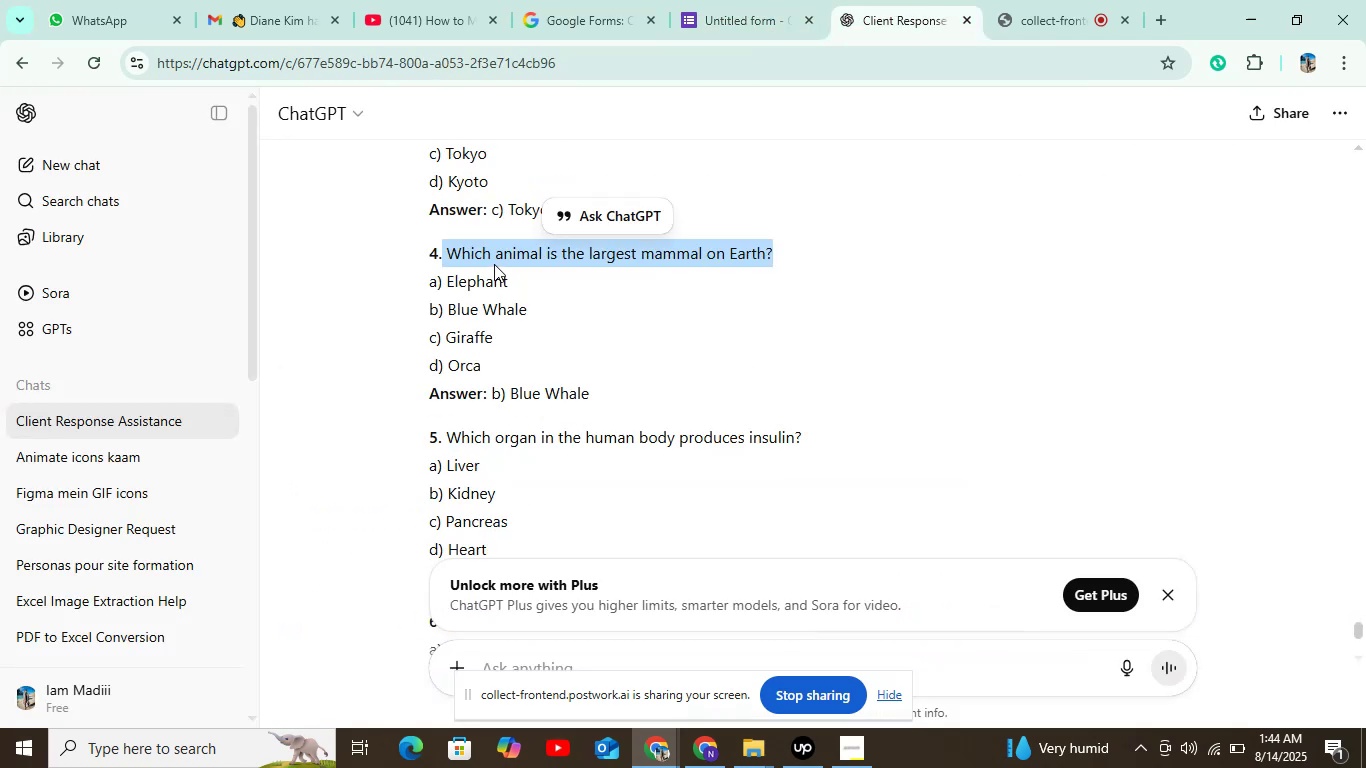 
left_click_drag(start_coordinate=[505, 273], to_coordinate=[458, 273])
 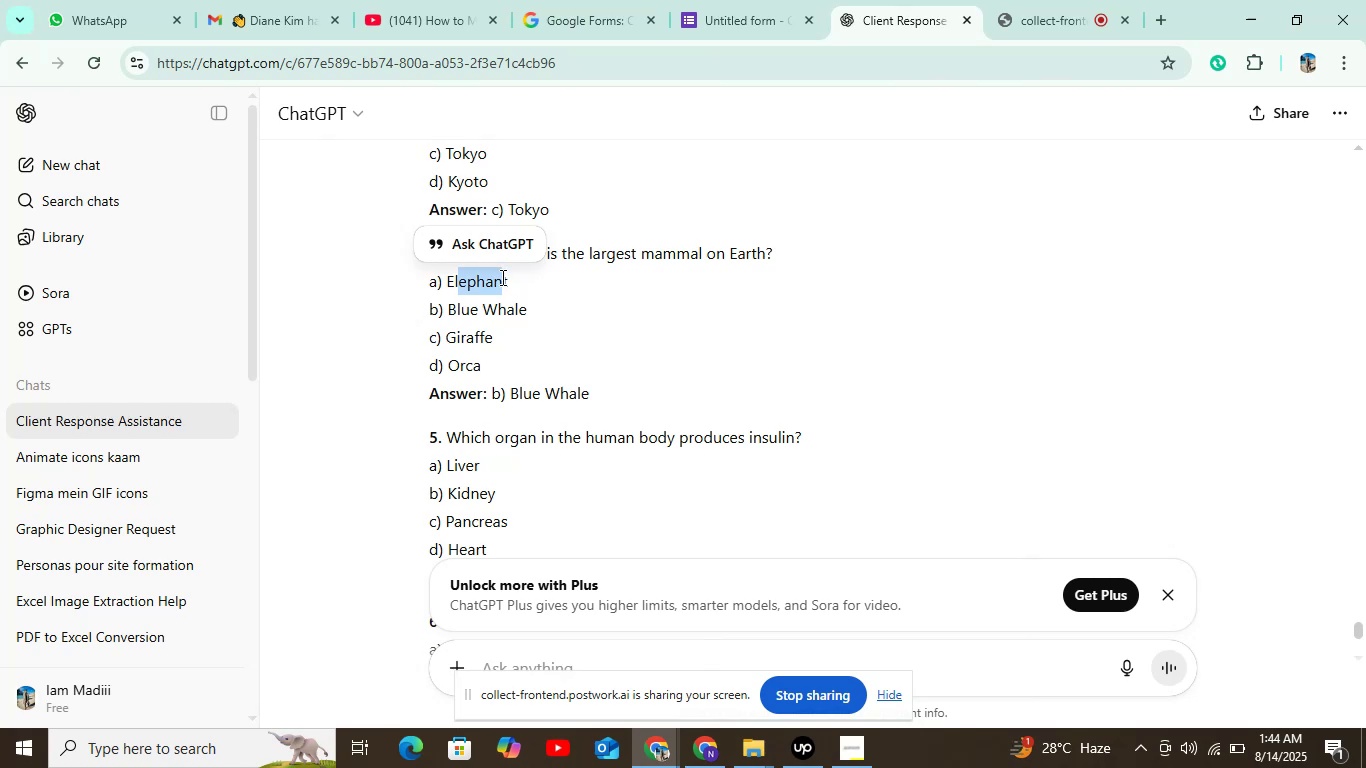 
left_click_drag(start_coordinate=[508, 280], to_coordinate=[447, 288])
 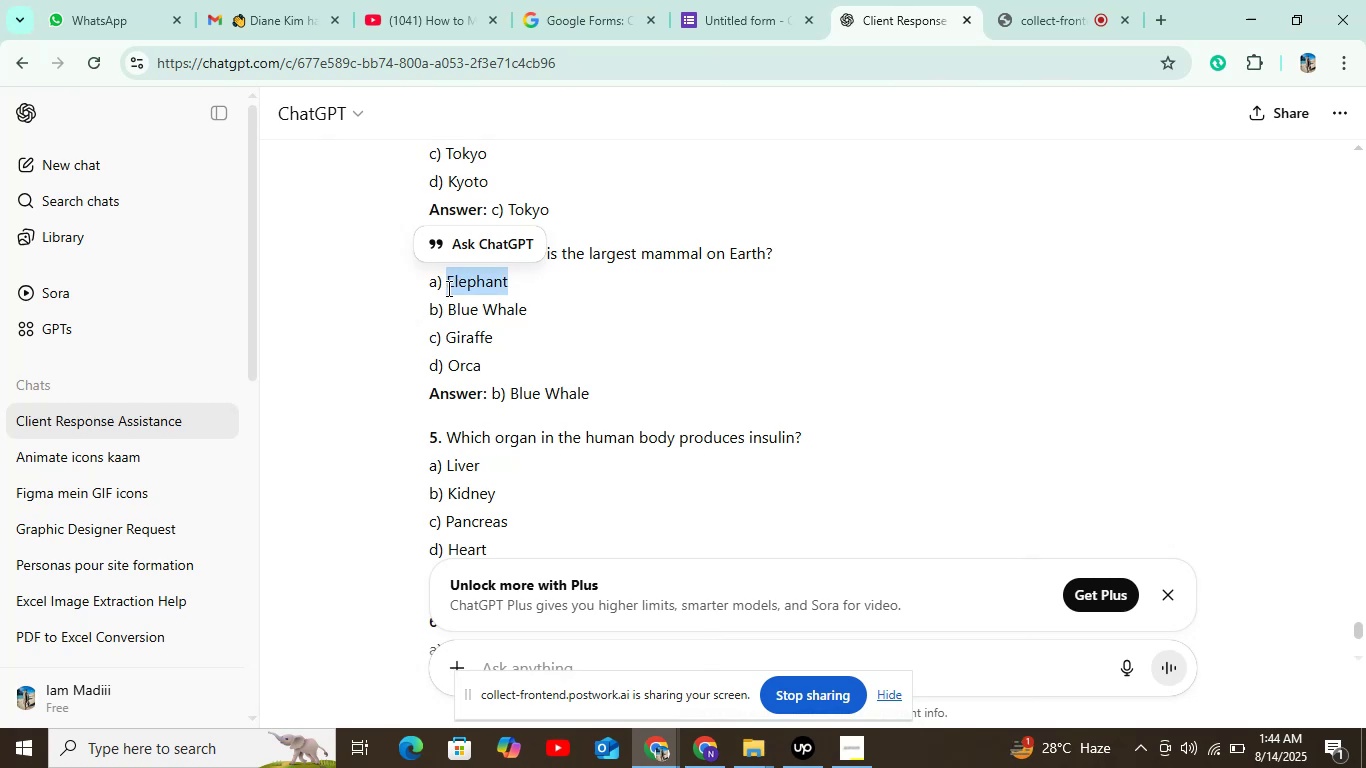 
key(Control+C)
 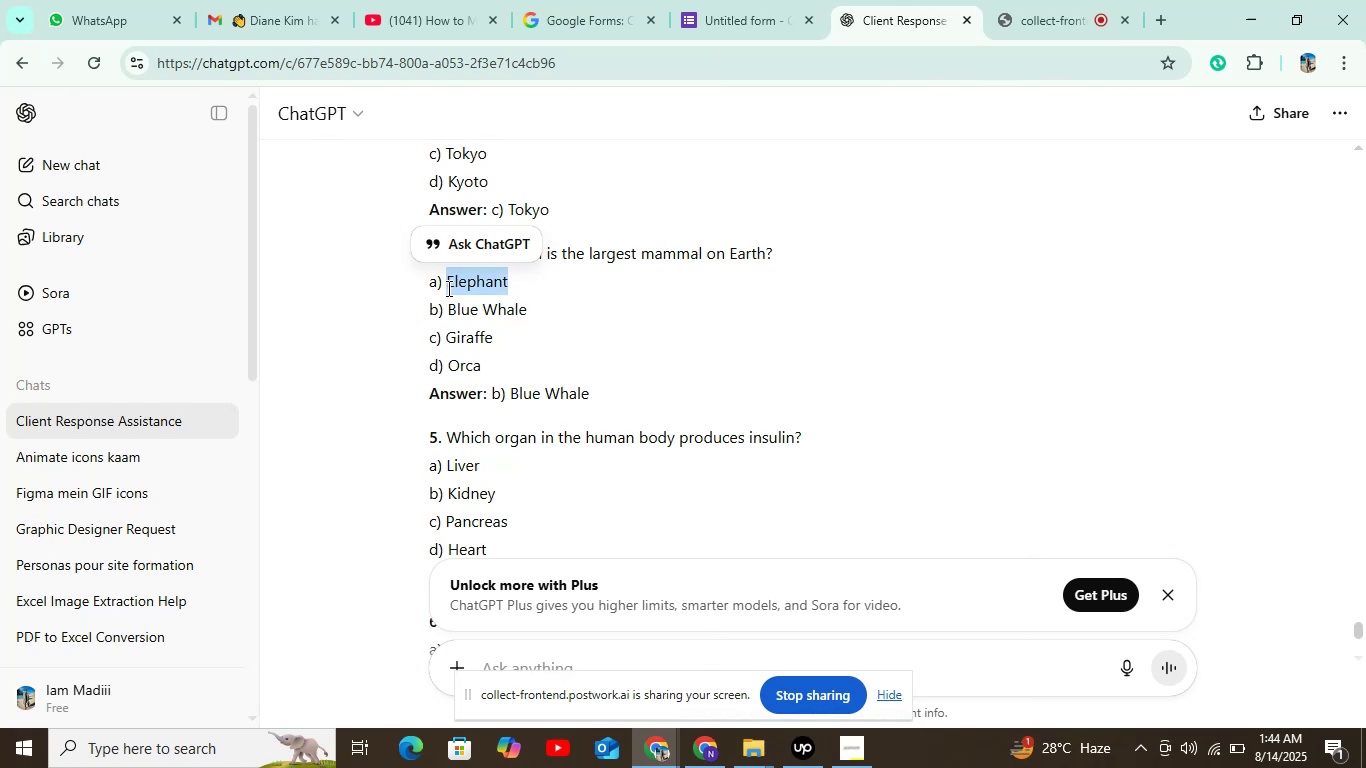 
key(Control+C)
 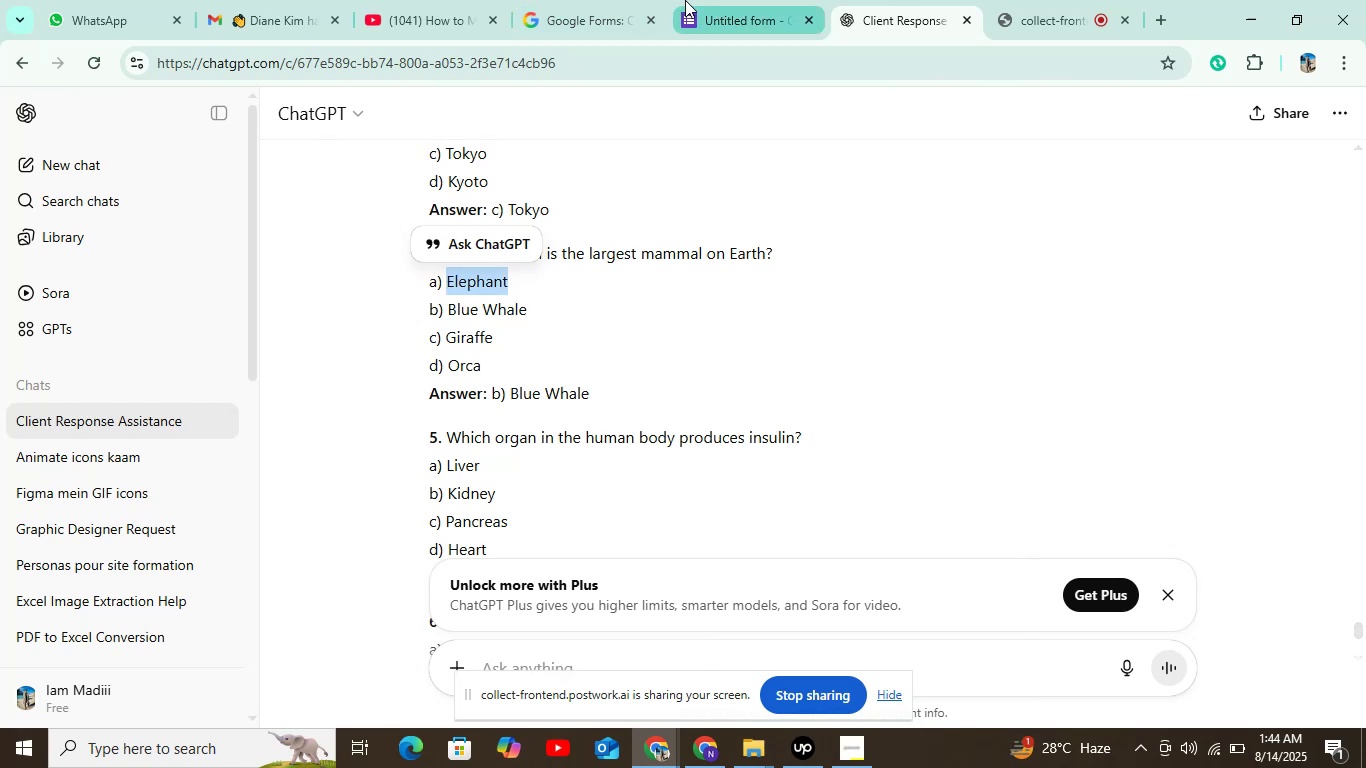 
left_click([693, 0])
 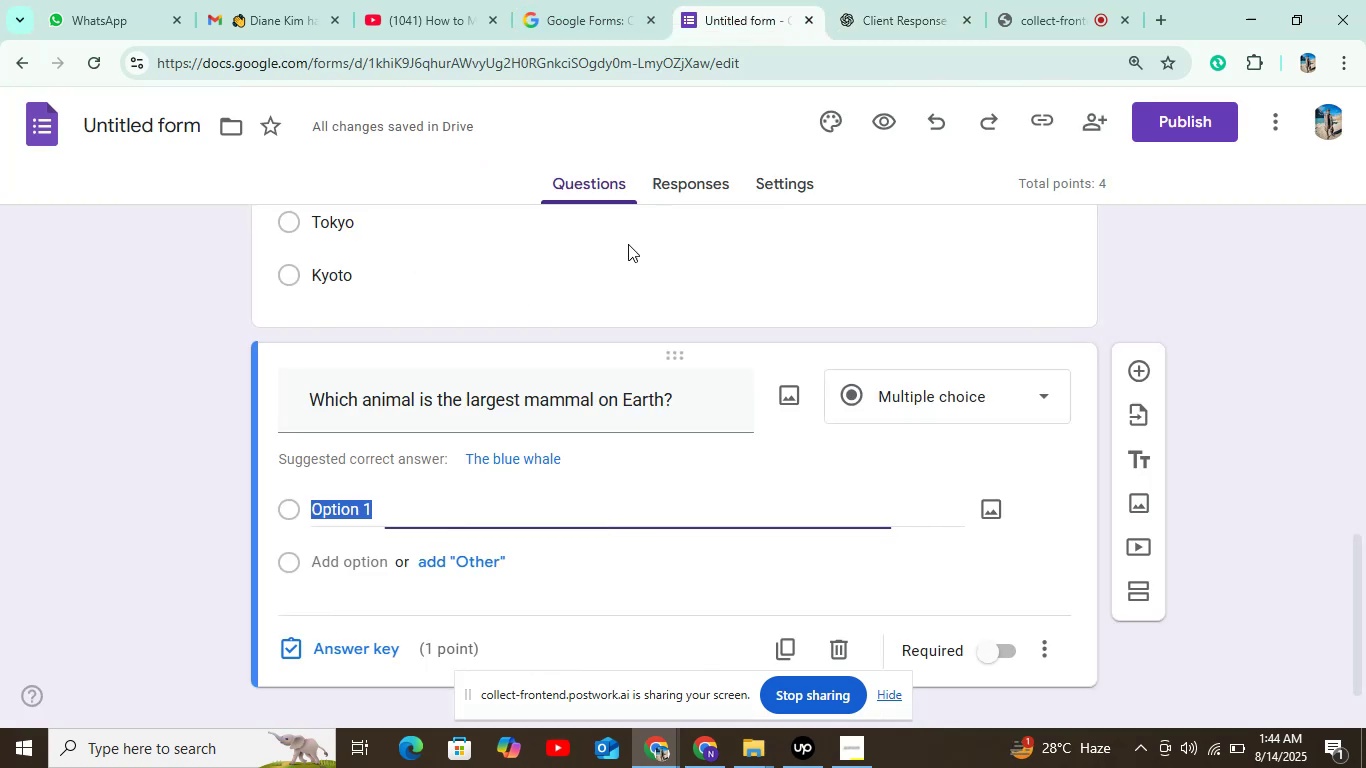 
key(Control+V)
 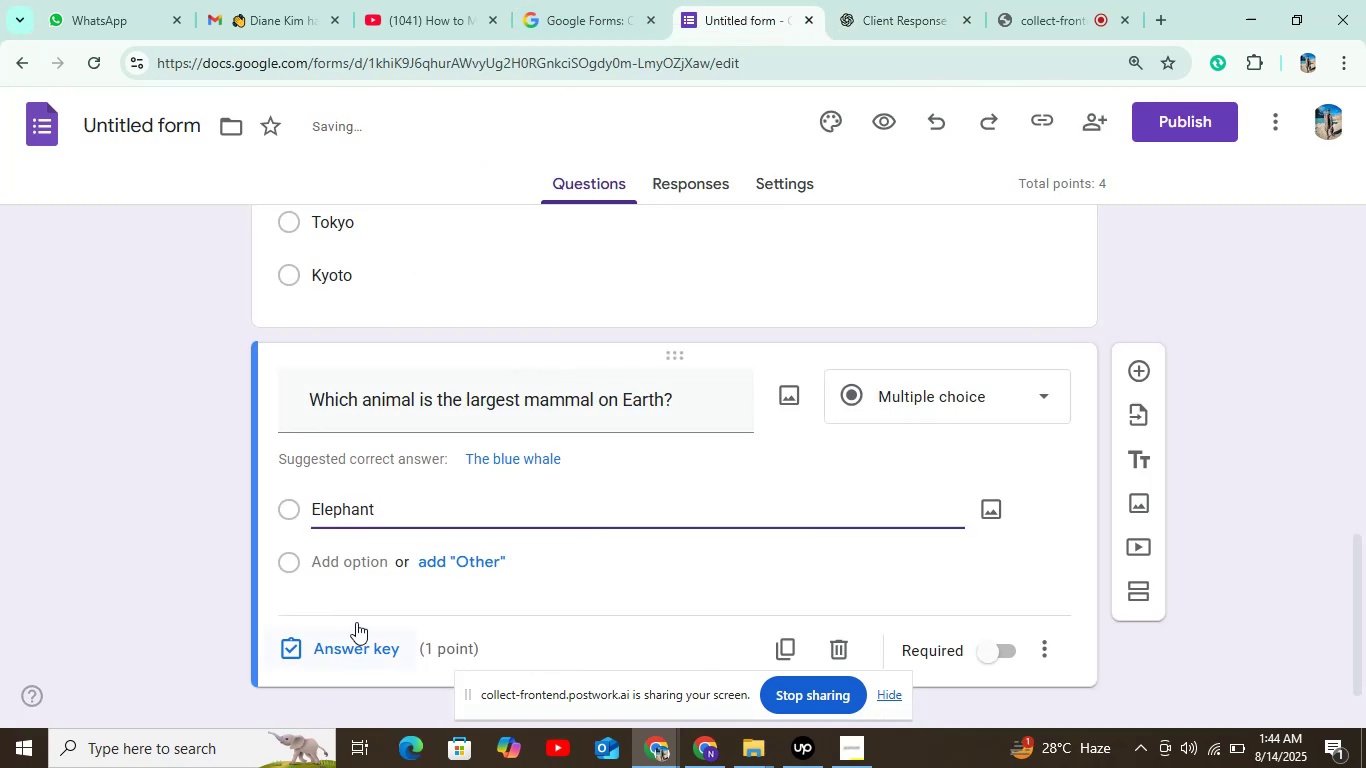 
left_click([375, 565])
 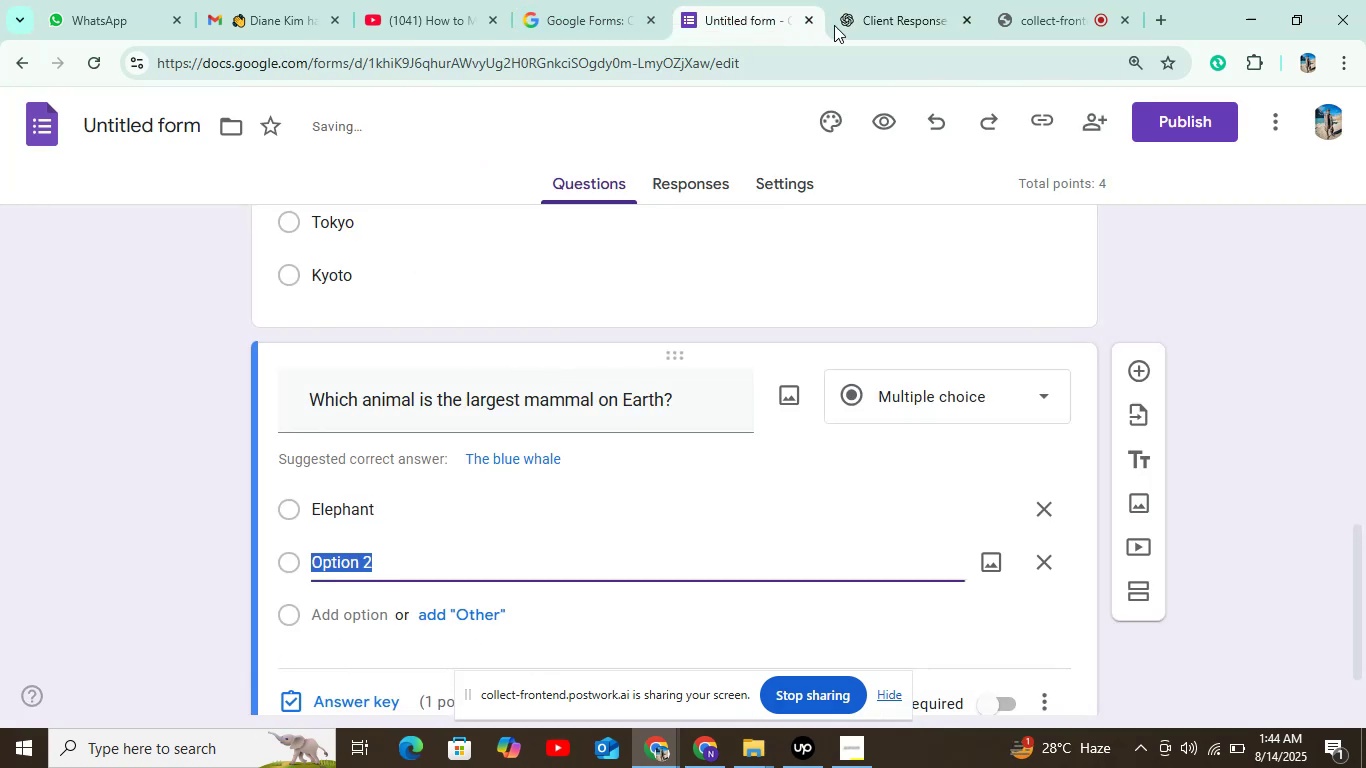 
left_click([846, 3])
 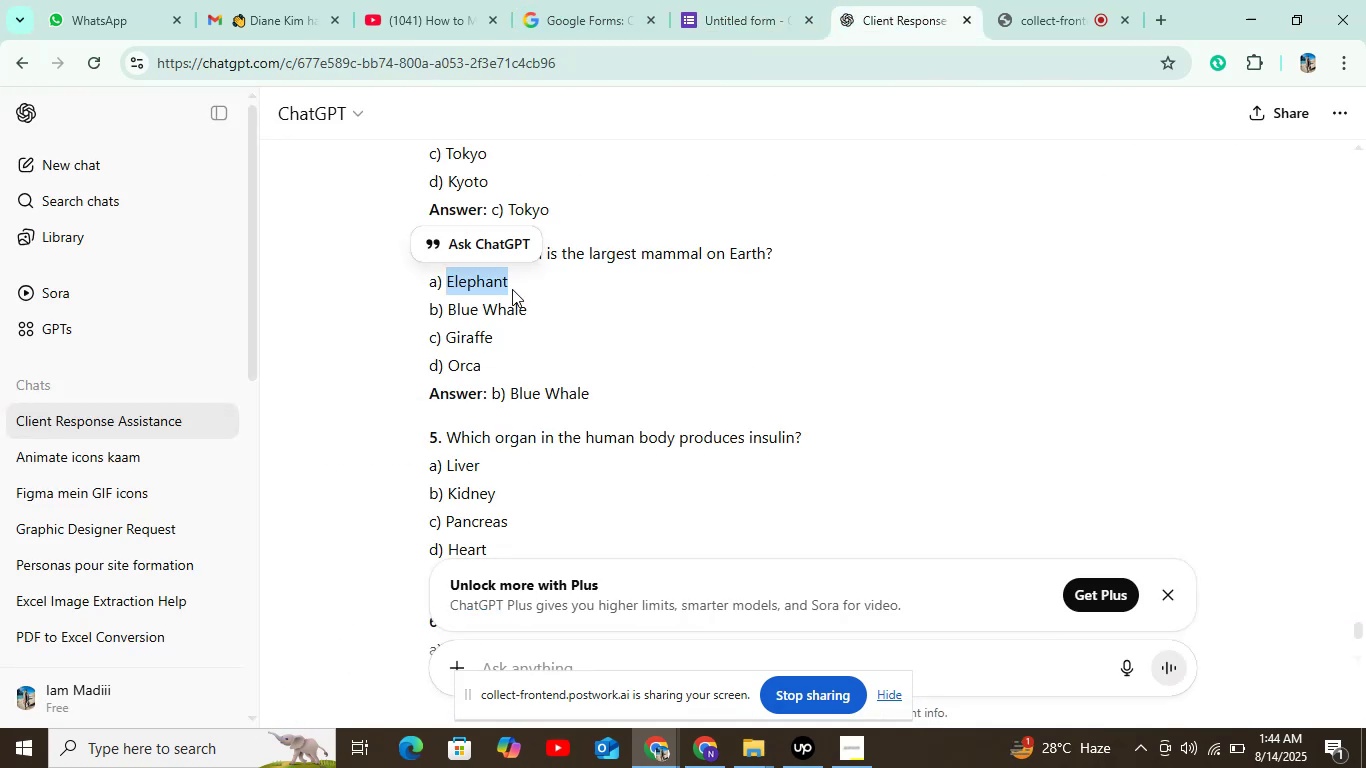 
left_click_drag(start_coordinate=[529, 310], to_coordinate=[446, 310])
 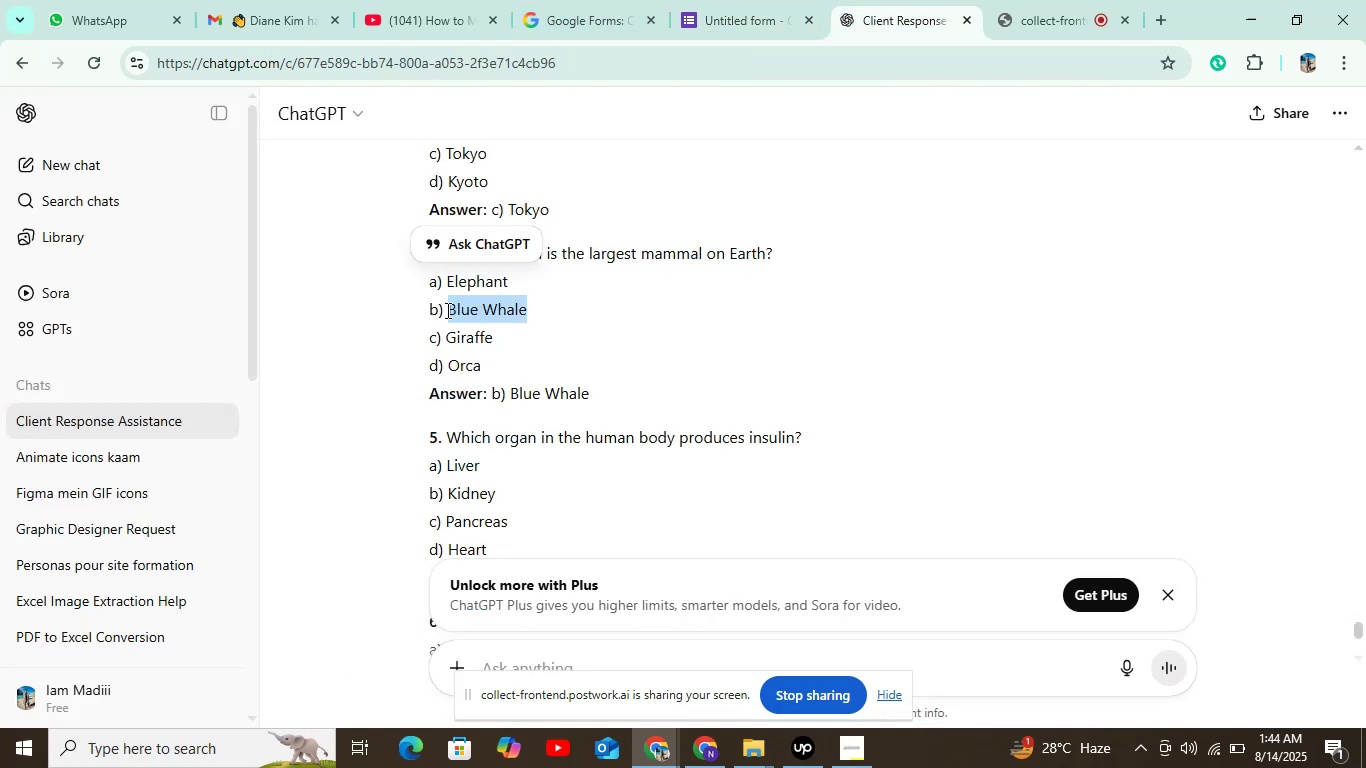 
key(Control+C)
 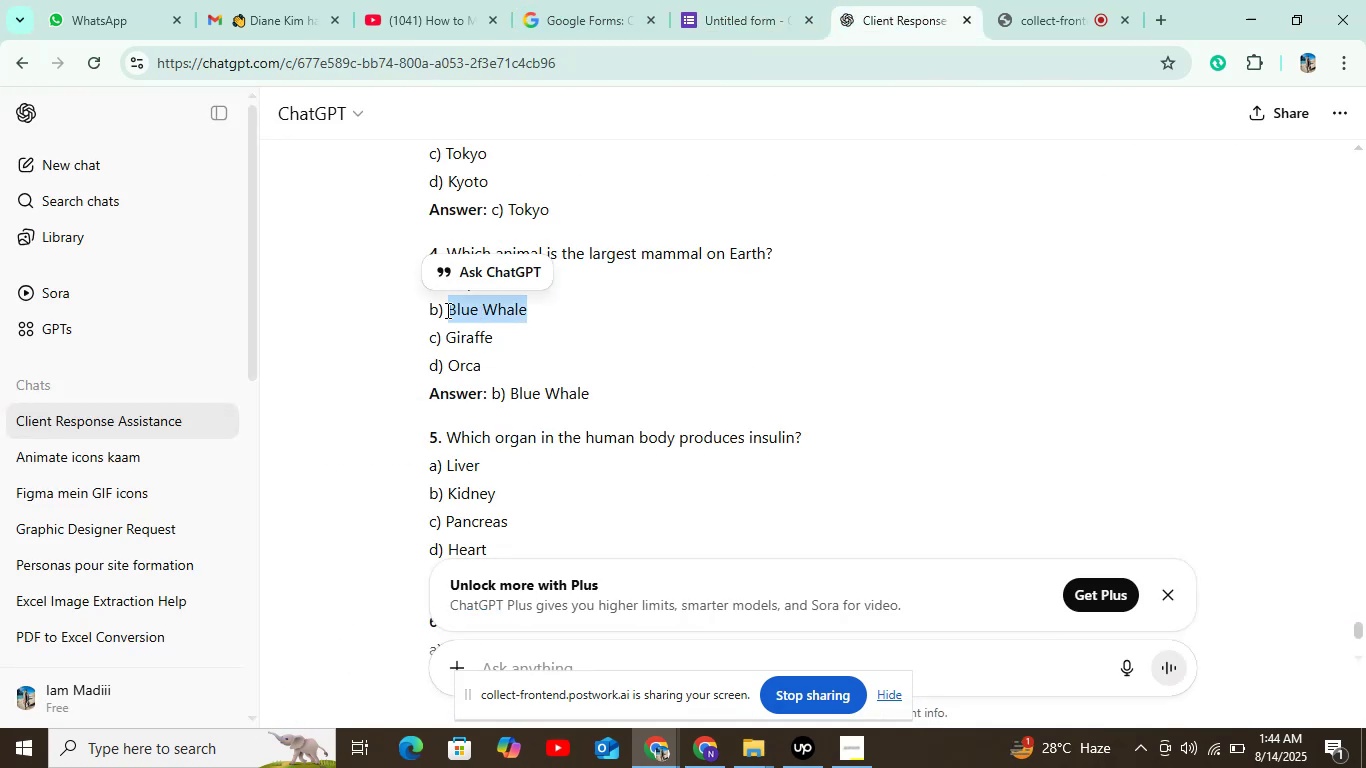 
key(Control+C)
 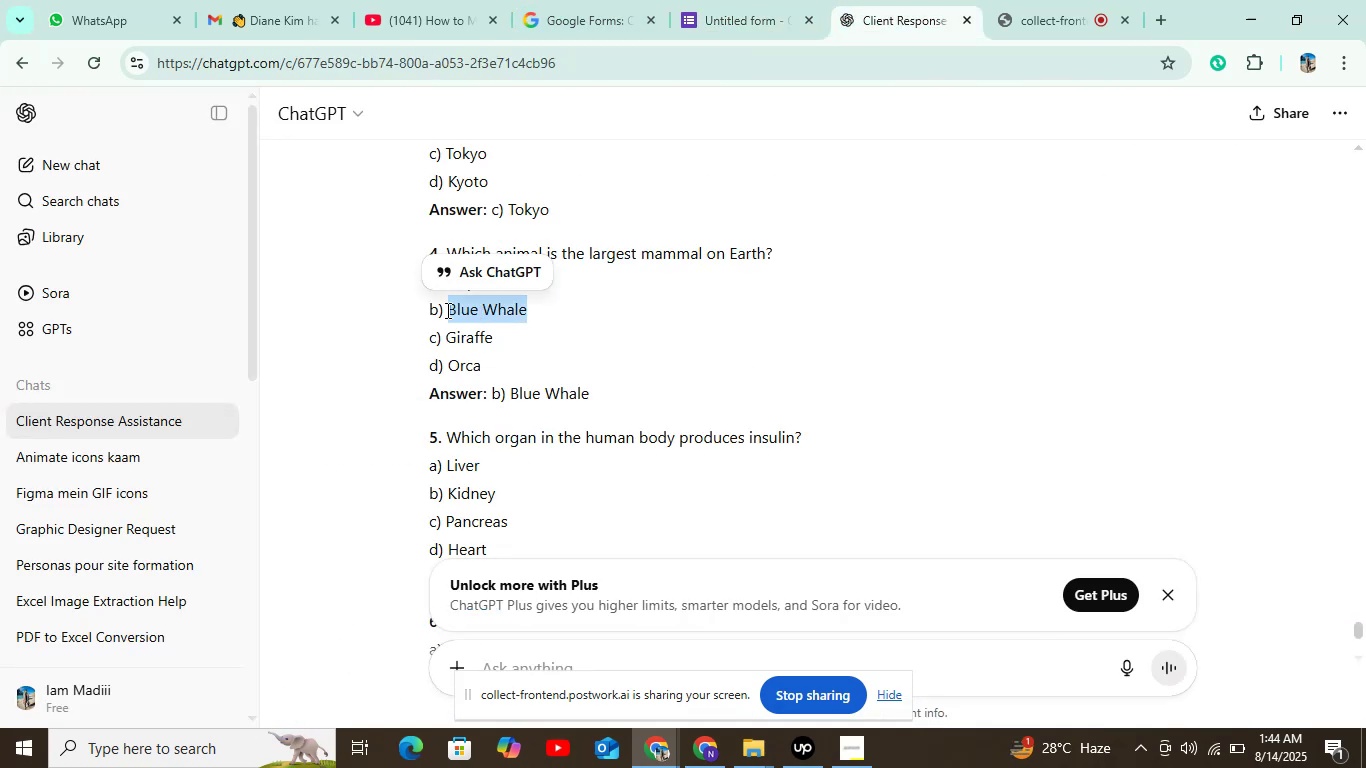 
key(Control+C)
 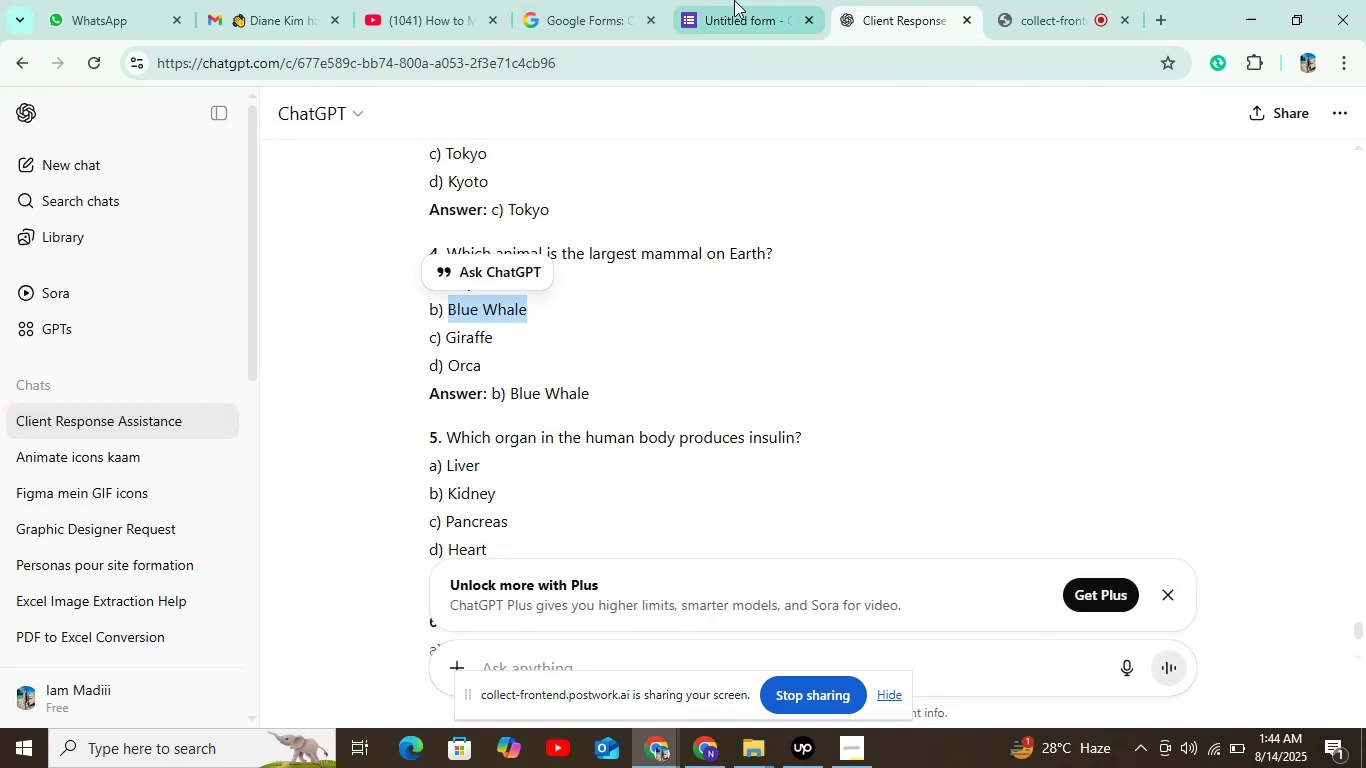 
left_click([737, 0])
 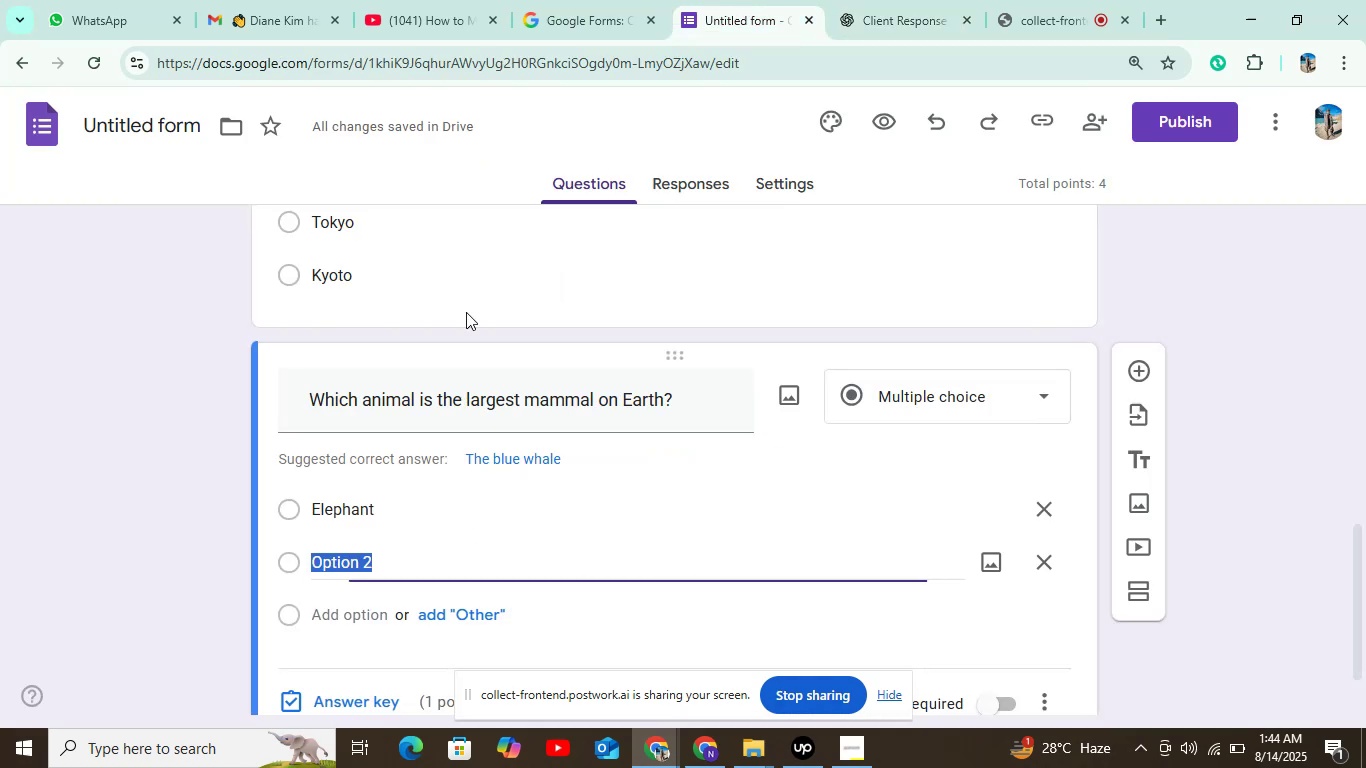 
key(Control+V)
 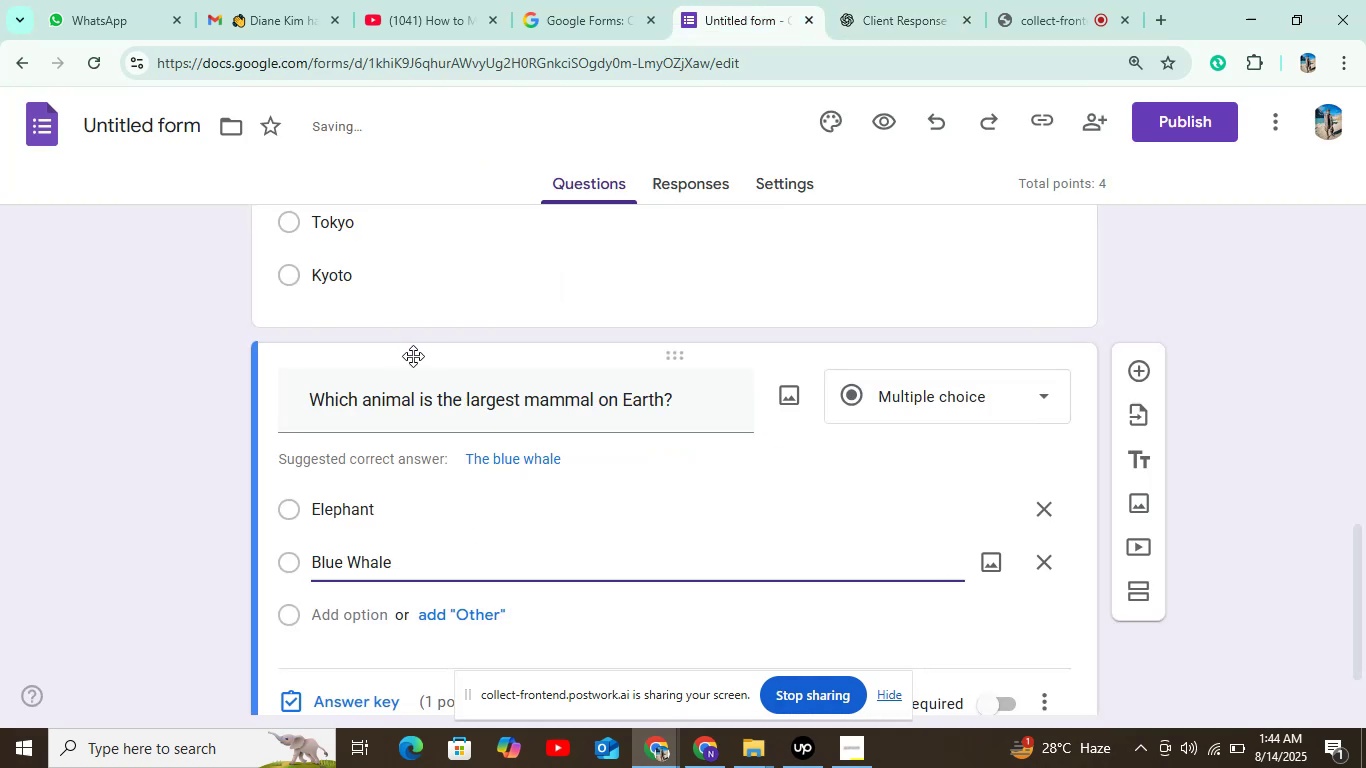 
left_click([858, 0])
 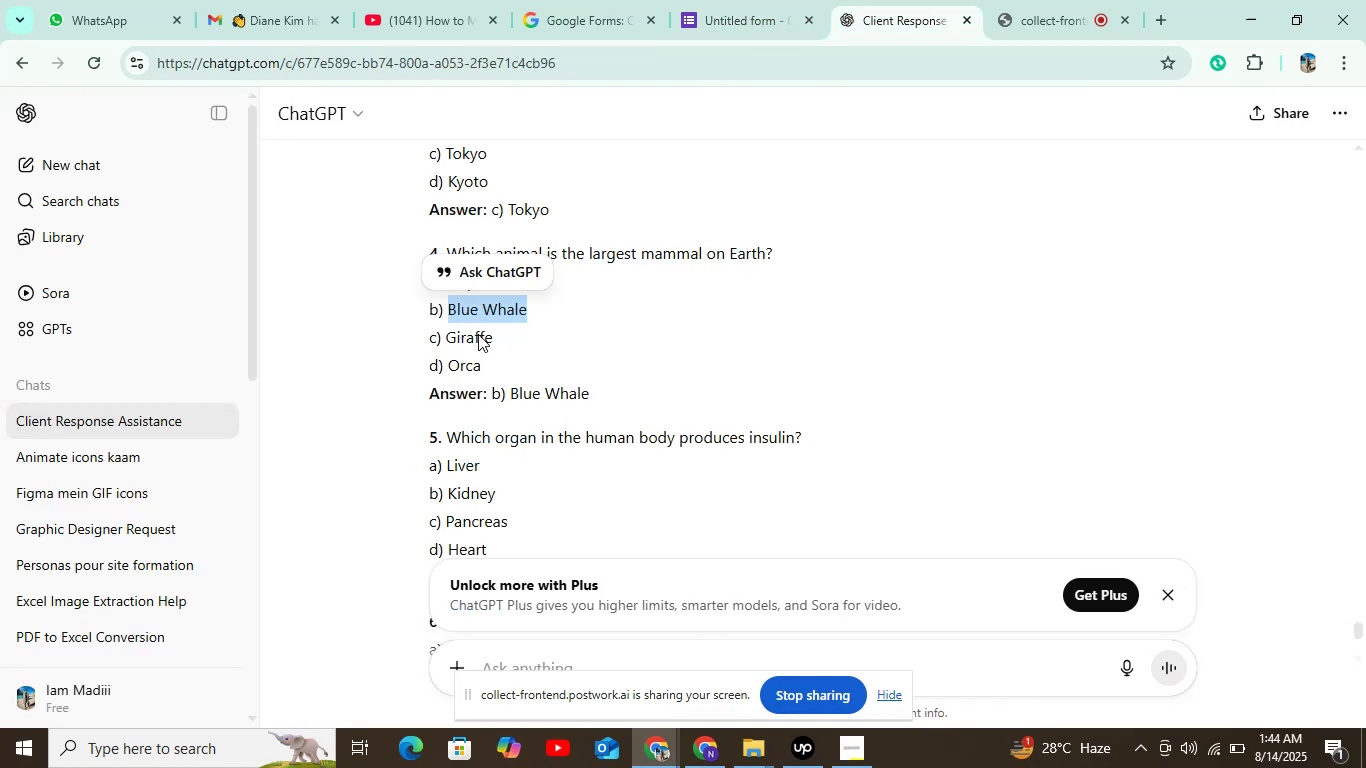 
left_click_drag(start_coordinate=[493, 330], to_coordinate=[445, 331])
 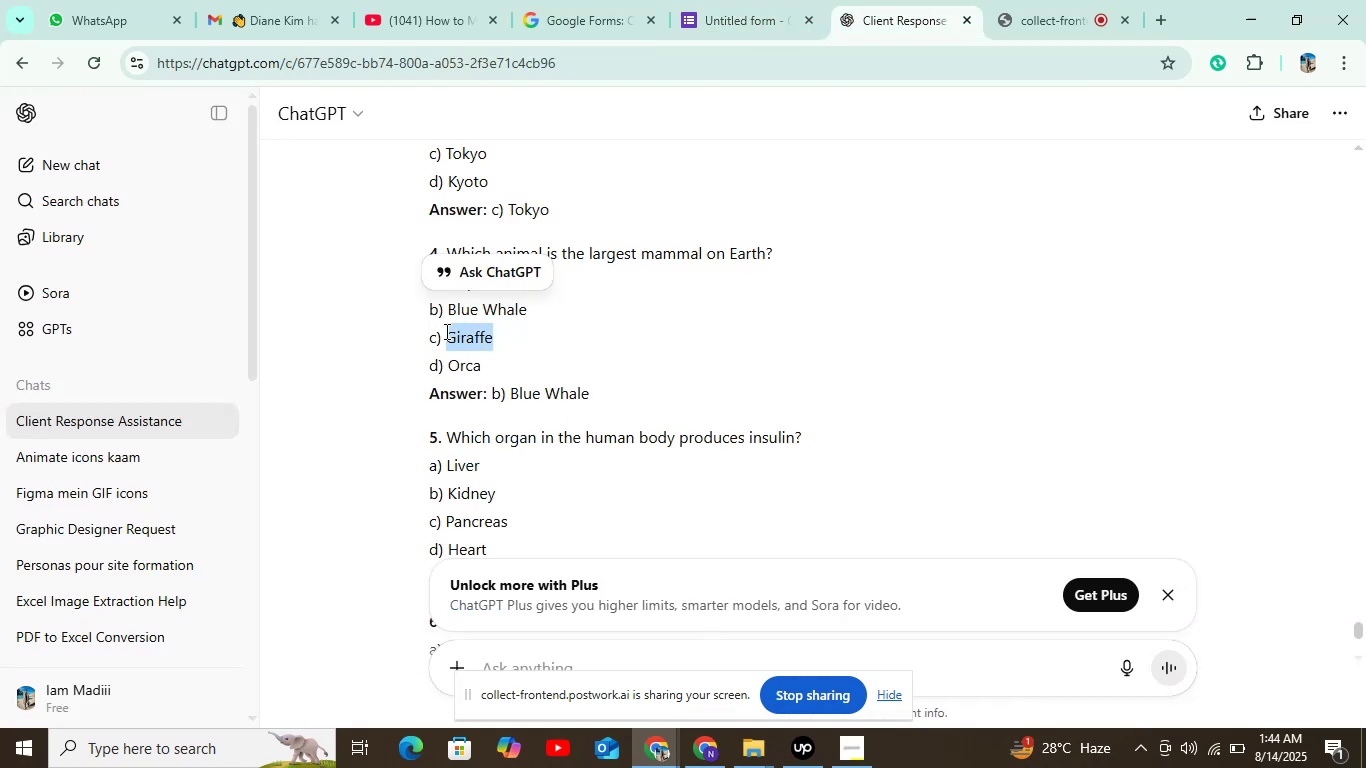 
key(Control+C)
 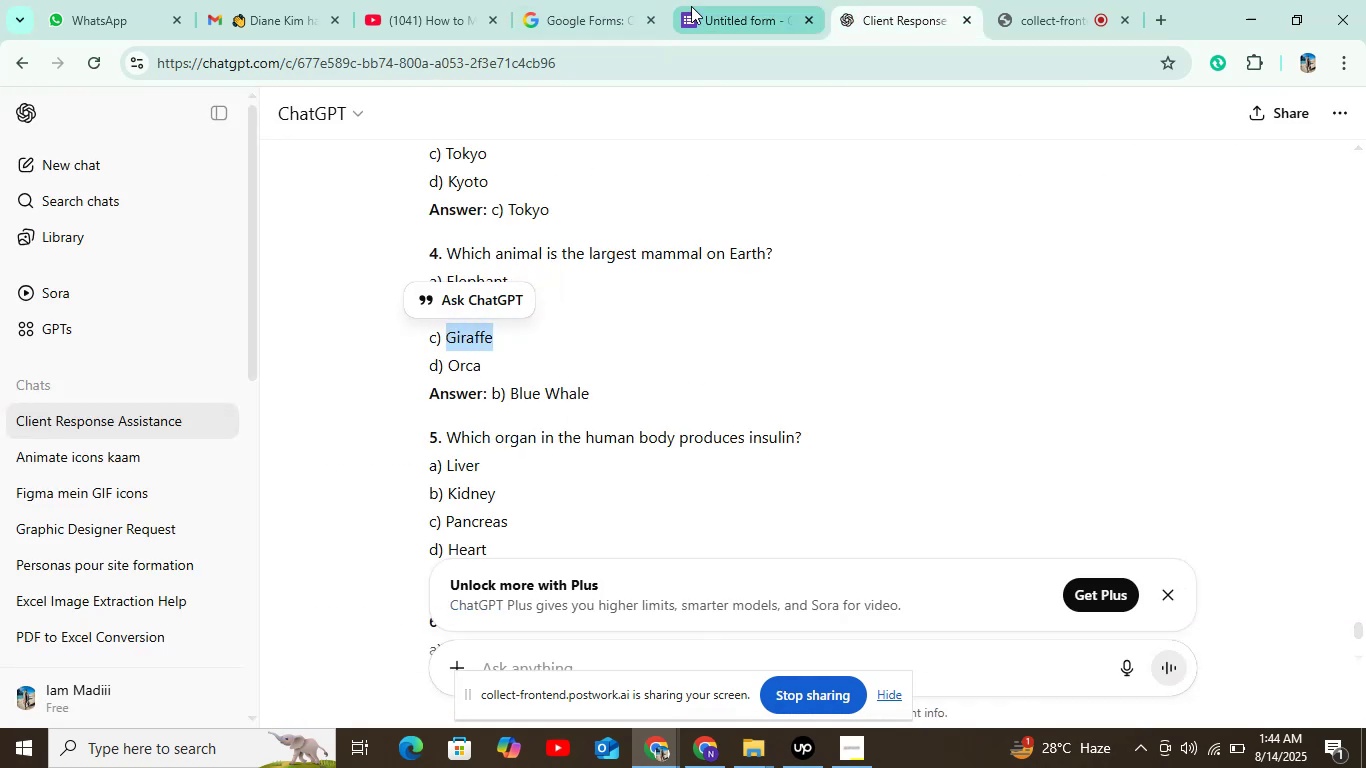 
left_click([702, 2])
 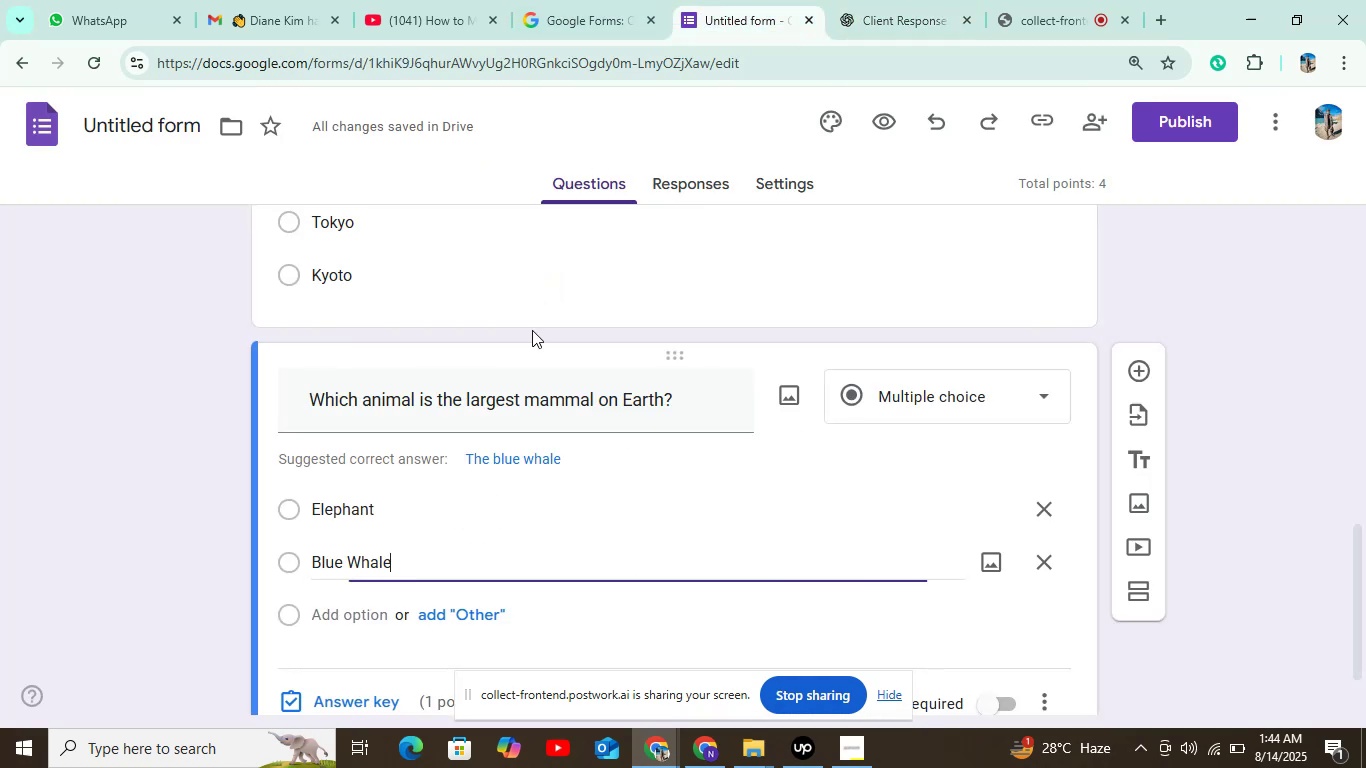 
key(Control+ControlLeft)
 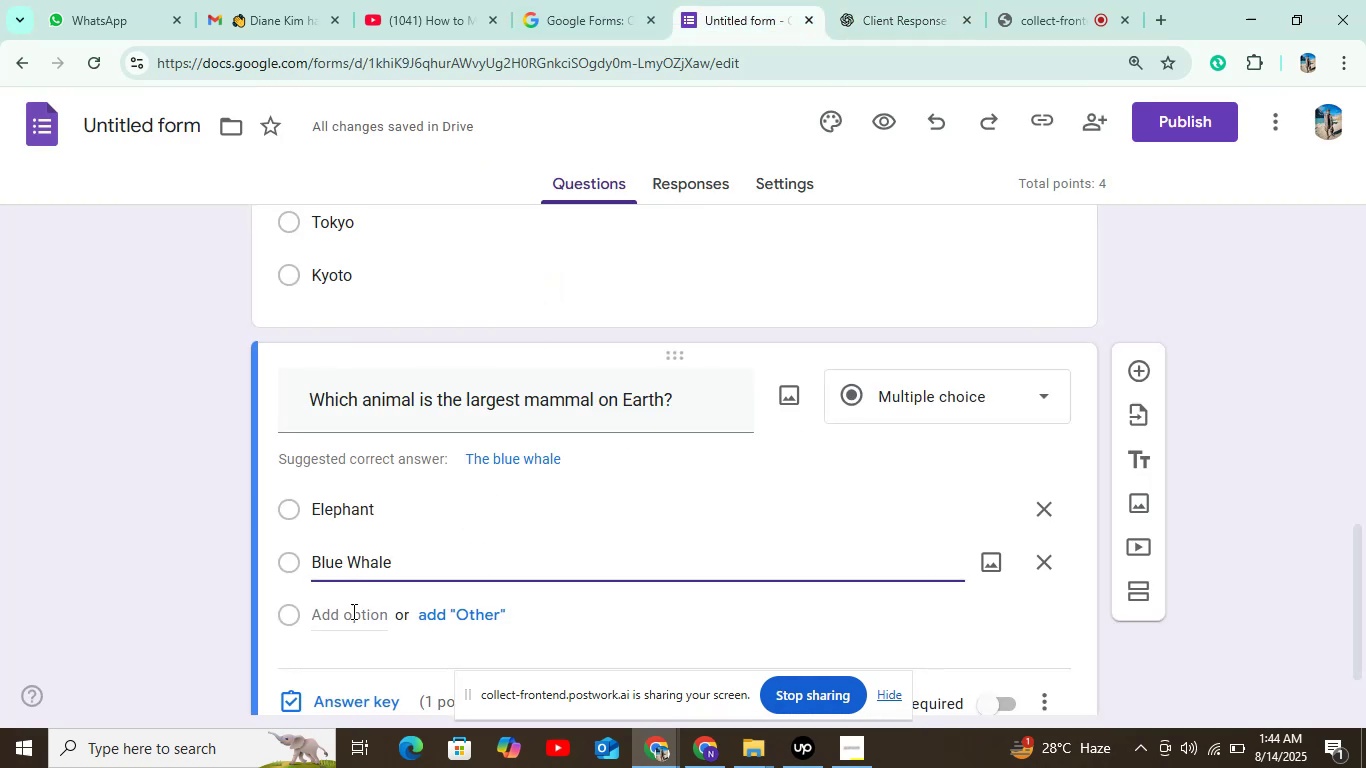 
left_click([352, 611])
 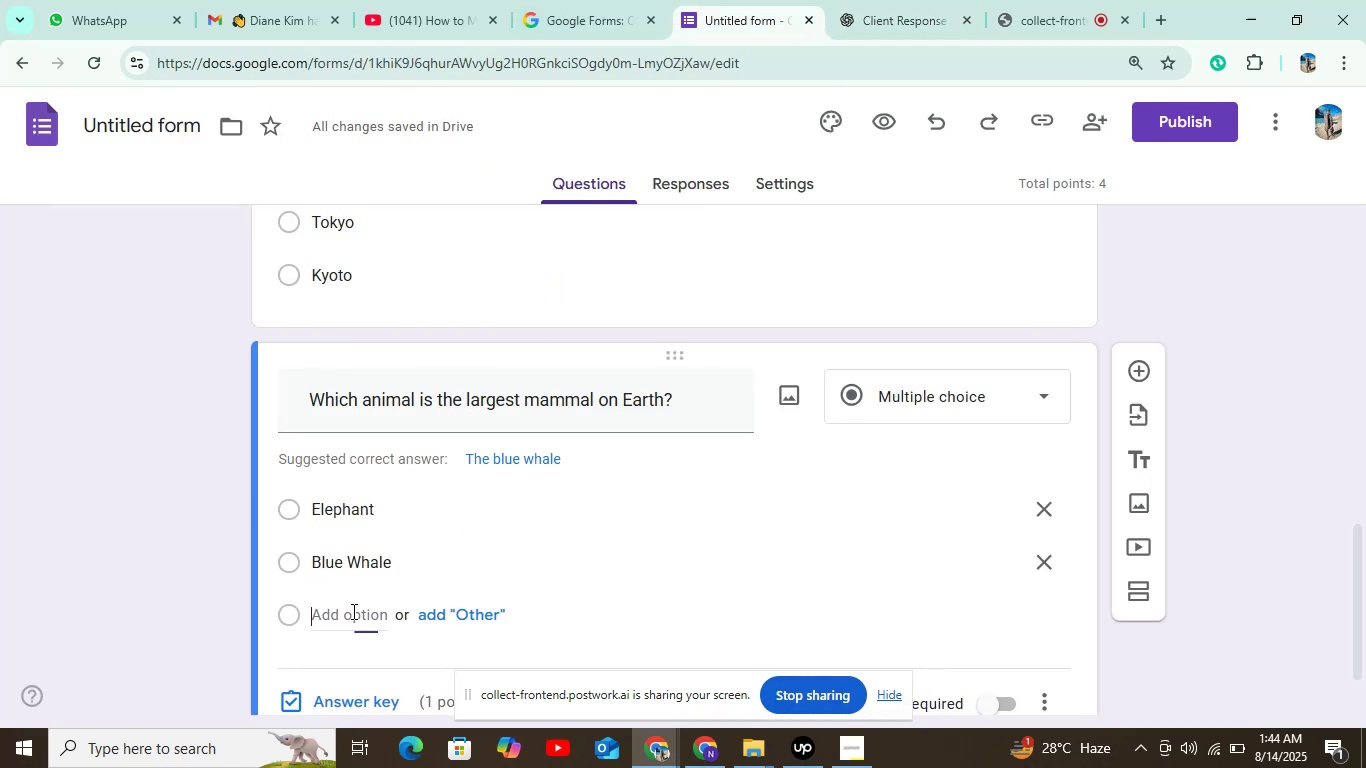 
key(Control+V)
 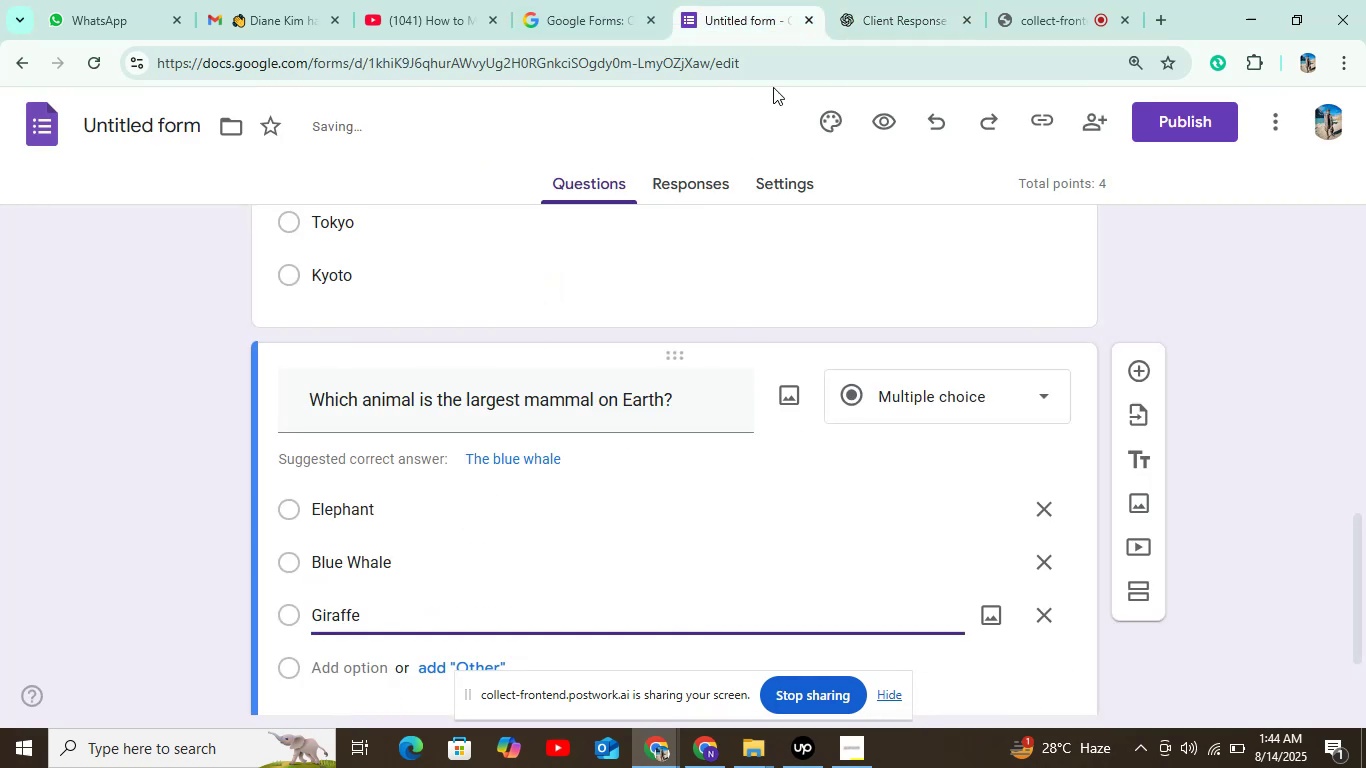 
left_click([864, 0])
 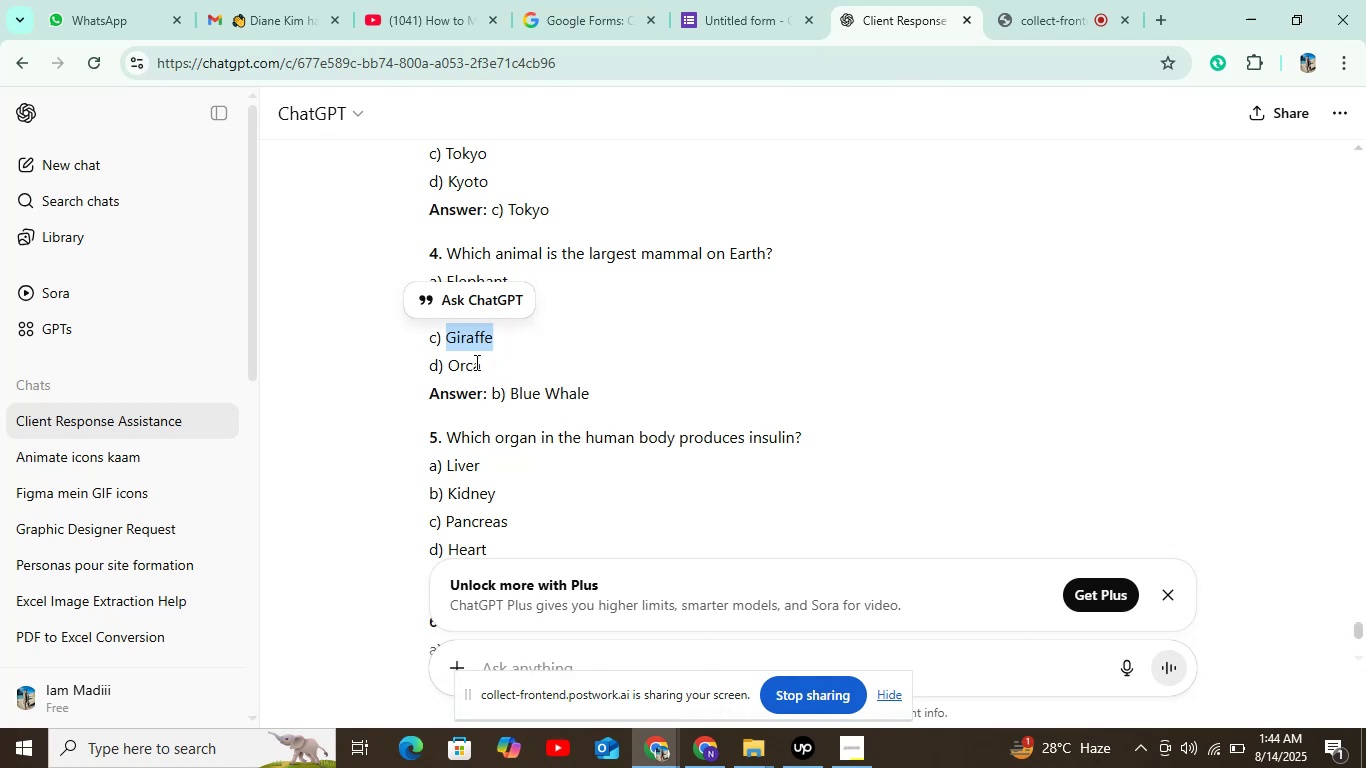 
left_click_drag(start_coordinate=[477, 362], to_coordinate=[452, 366])
 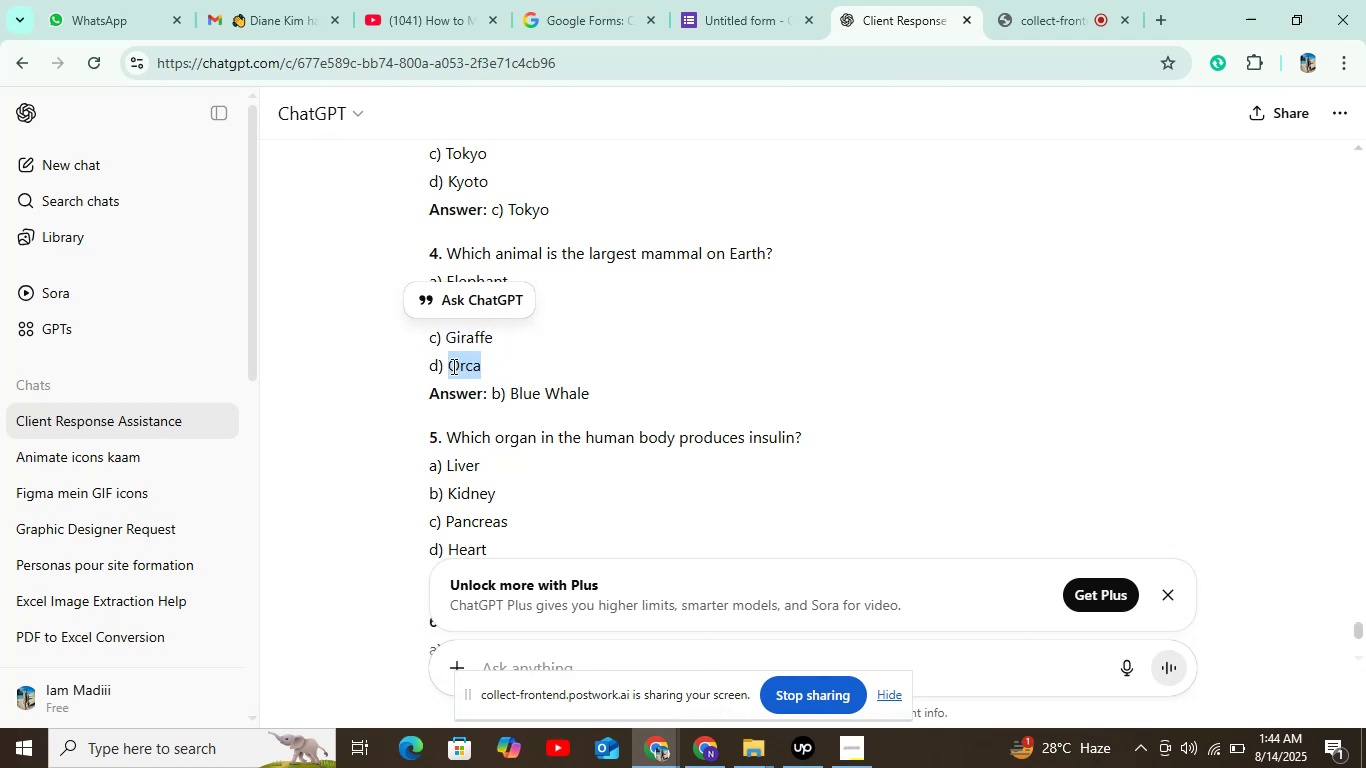 
key(Control+C)
 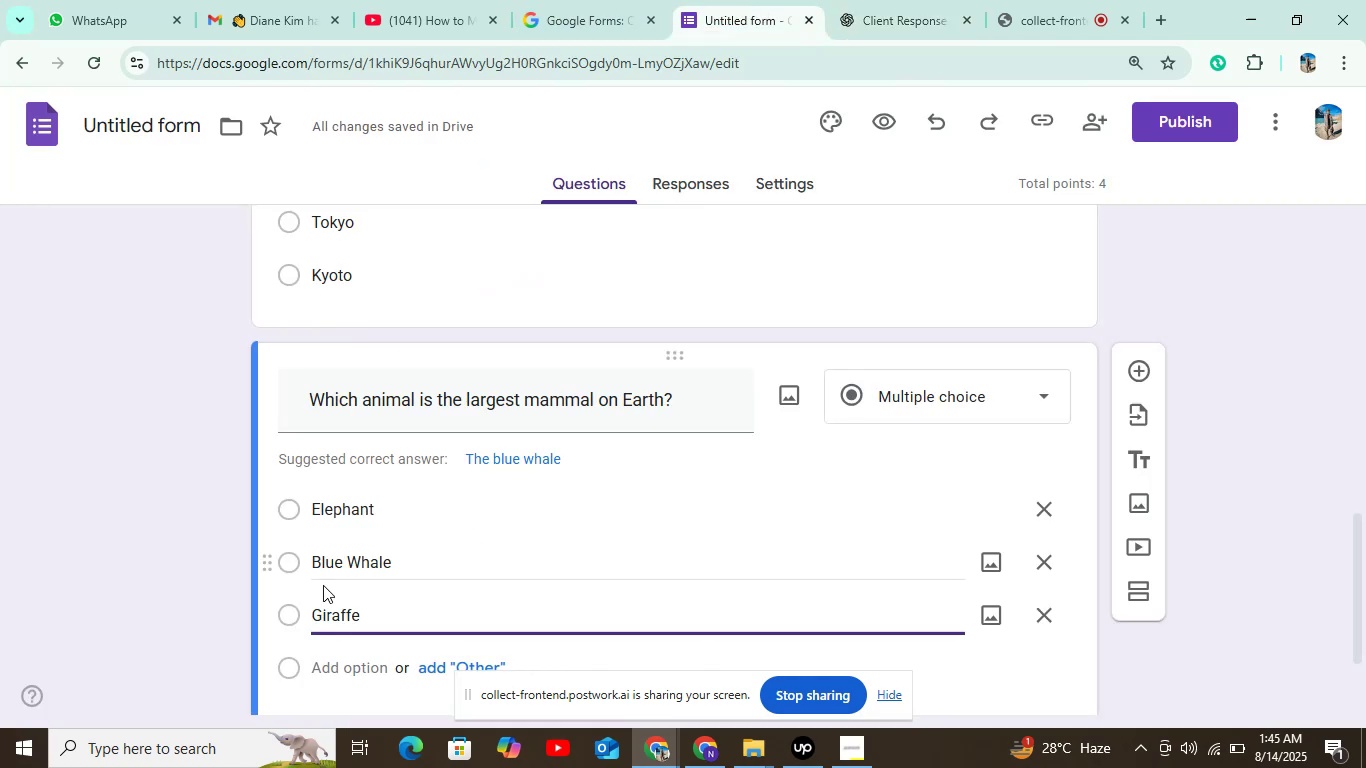 
left_click([338, 664])
 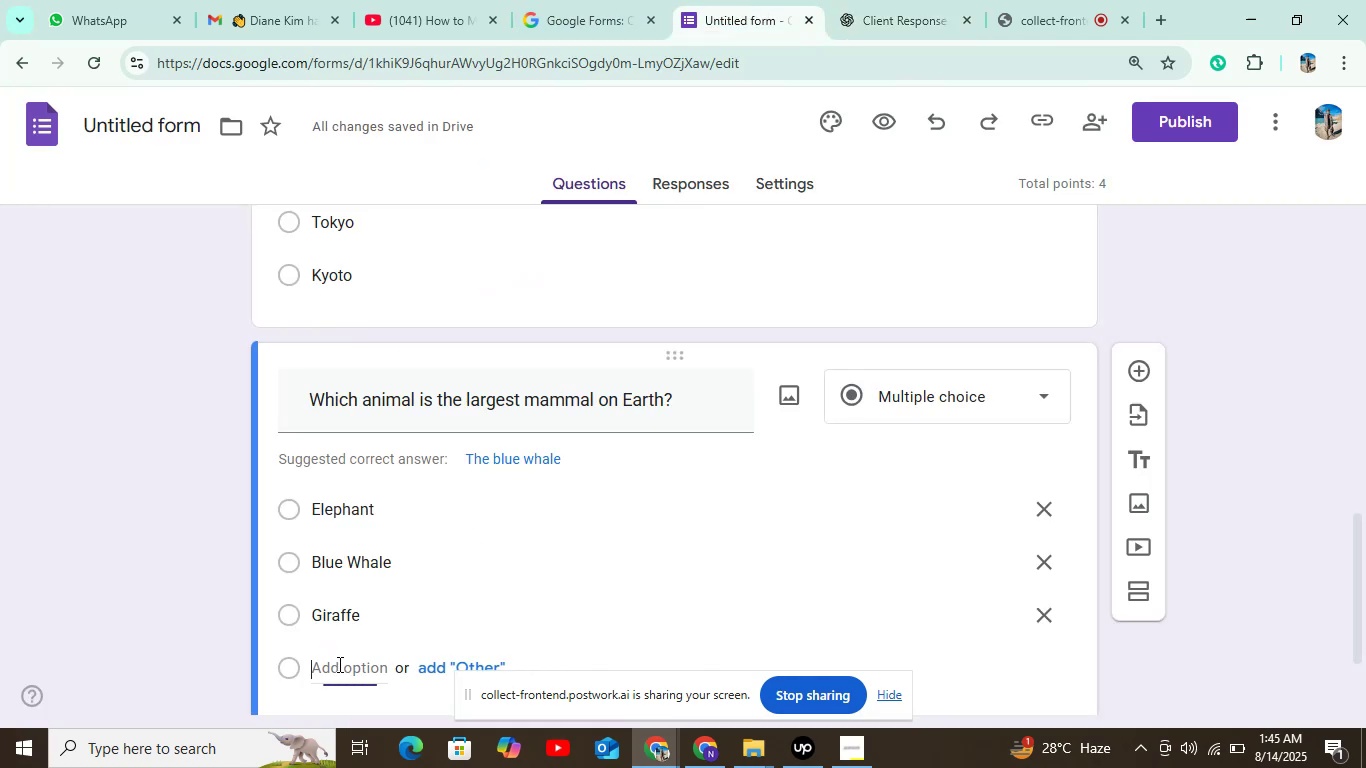 
key(Control+V)
 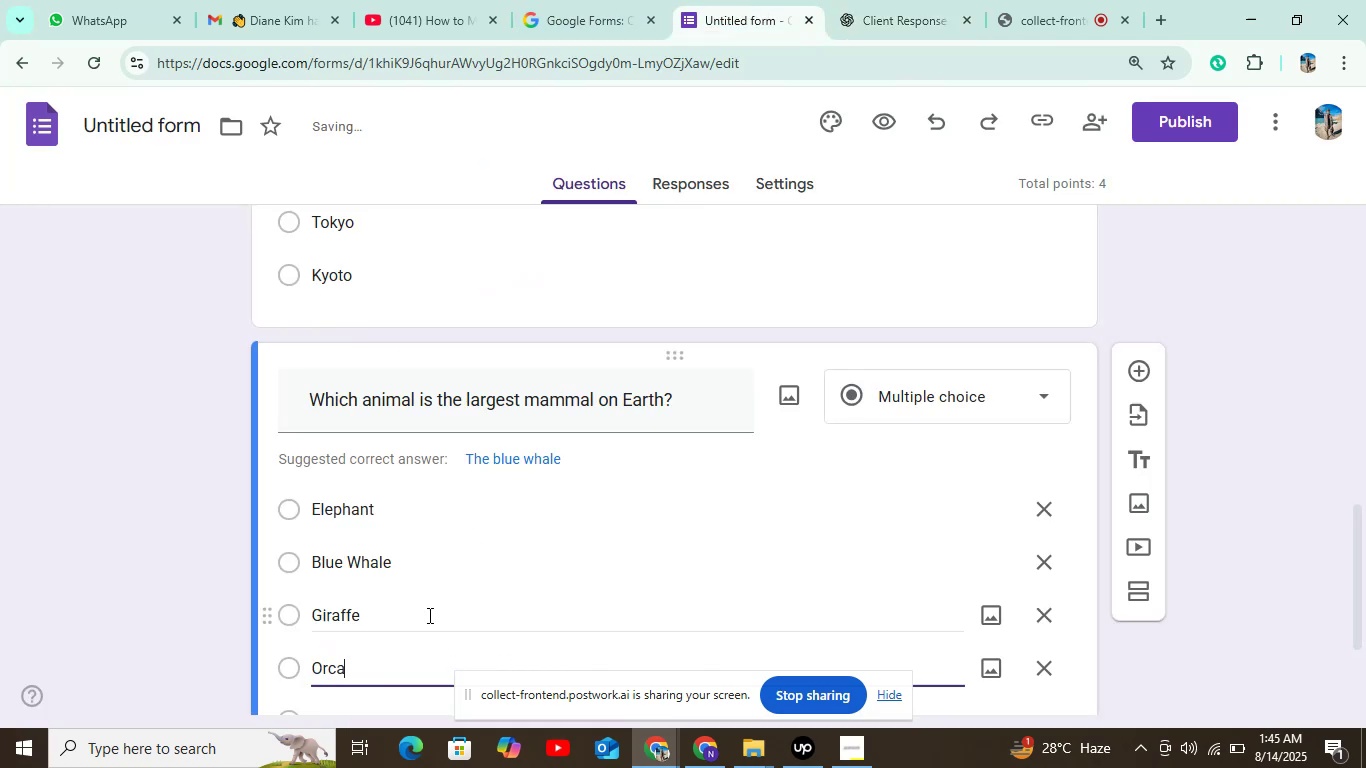 
scroll: coordinate [539, 548], scroll_direction: down, amount: 5.0
 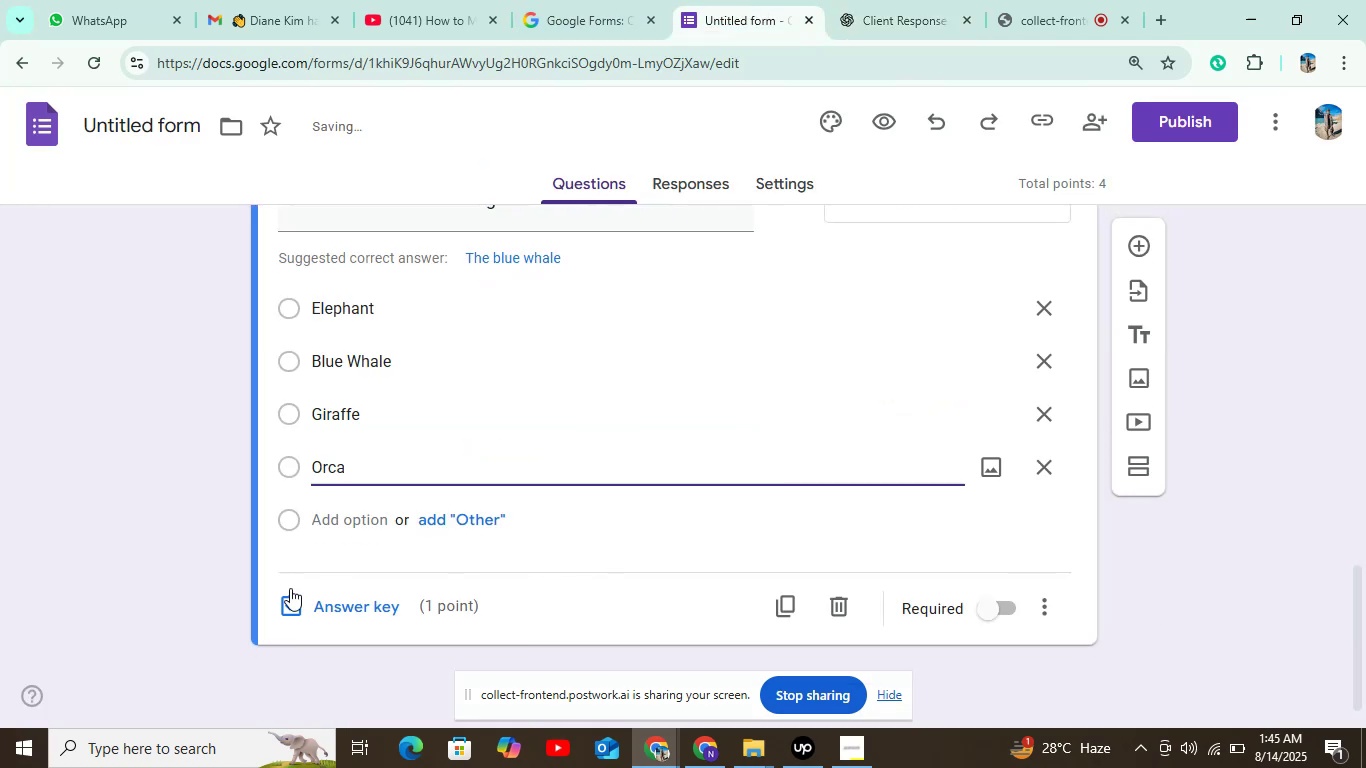 
left_click([308, 603])
 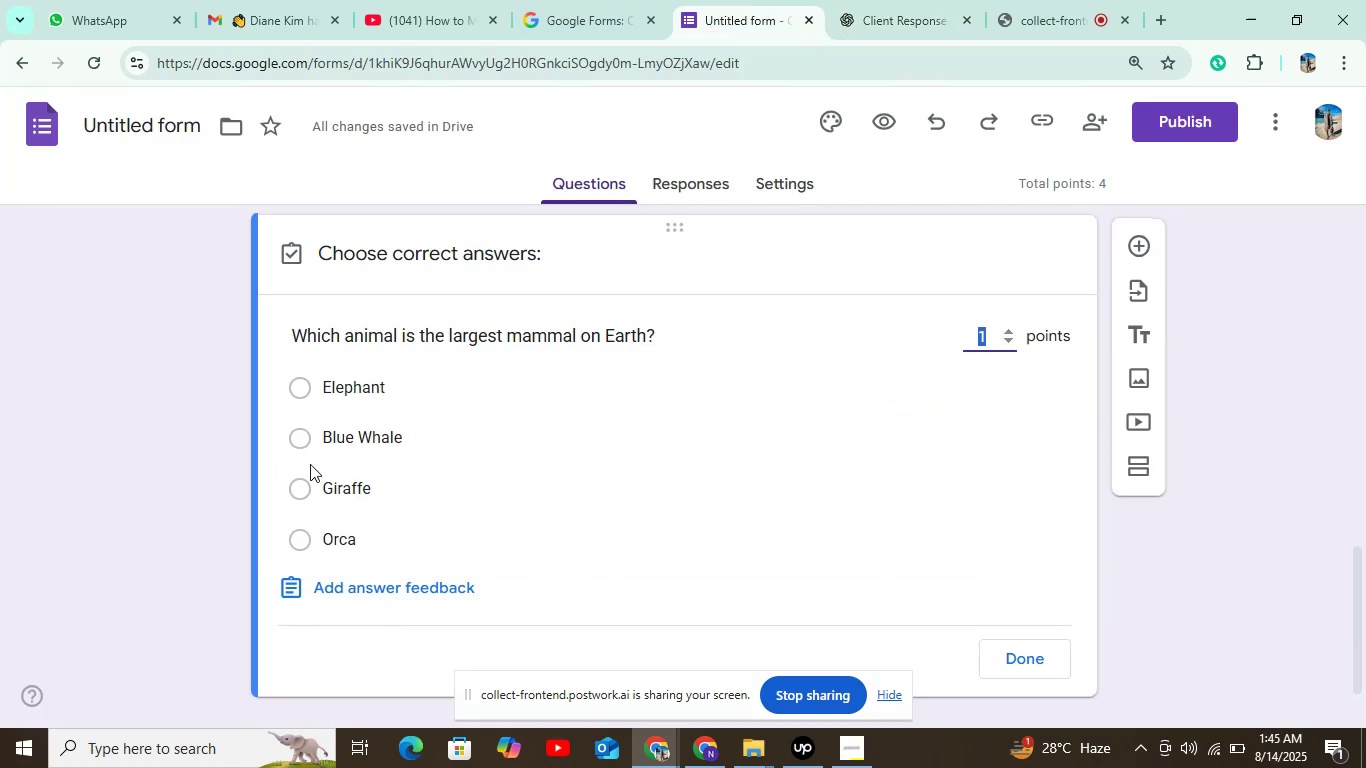 
left_click([302, 443])
 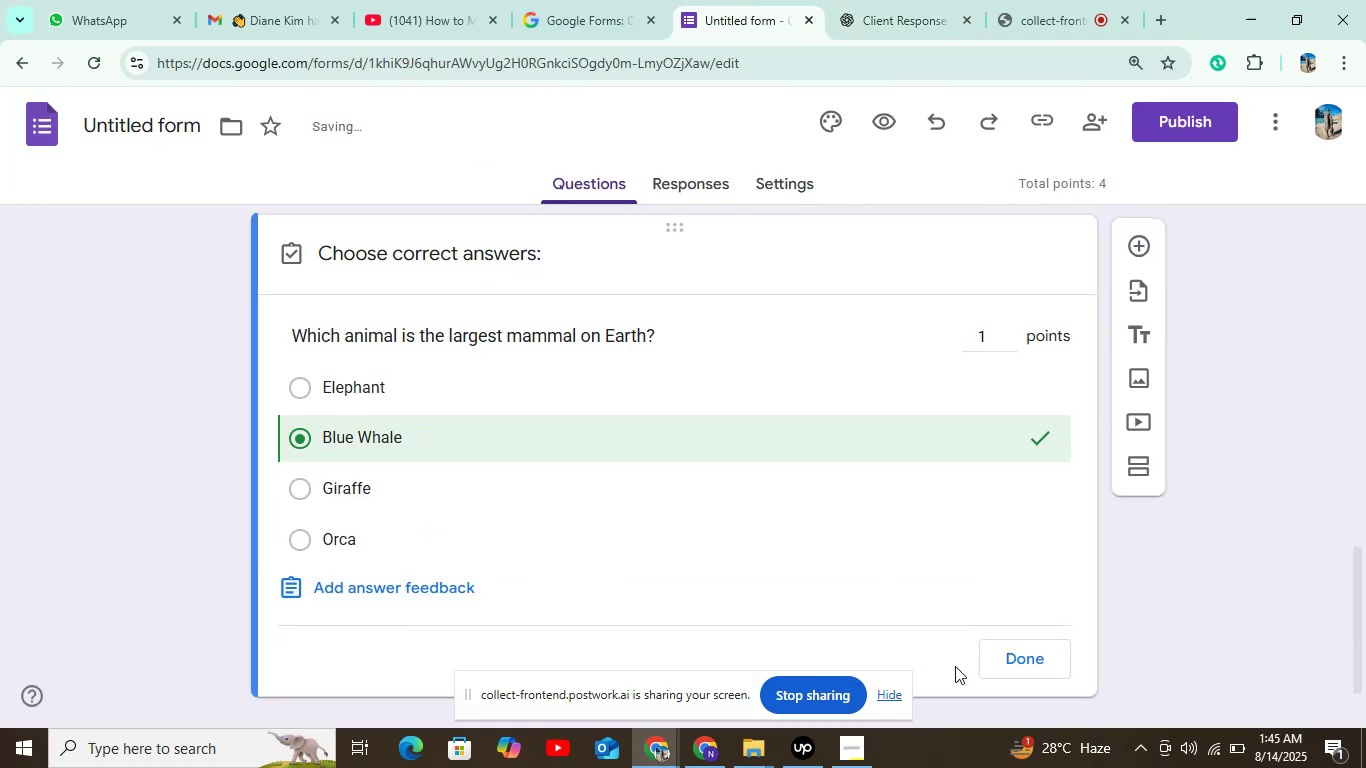 
left_click([1032, 654])
 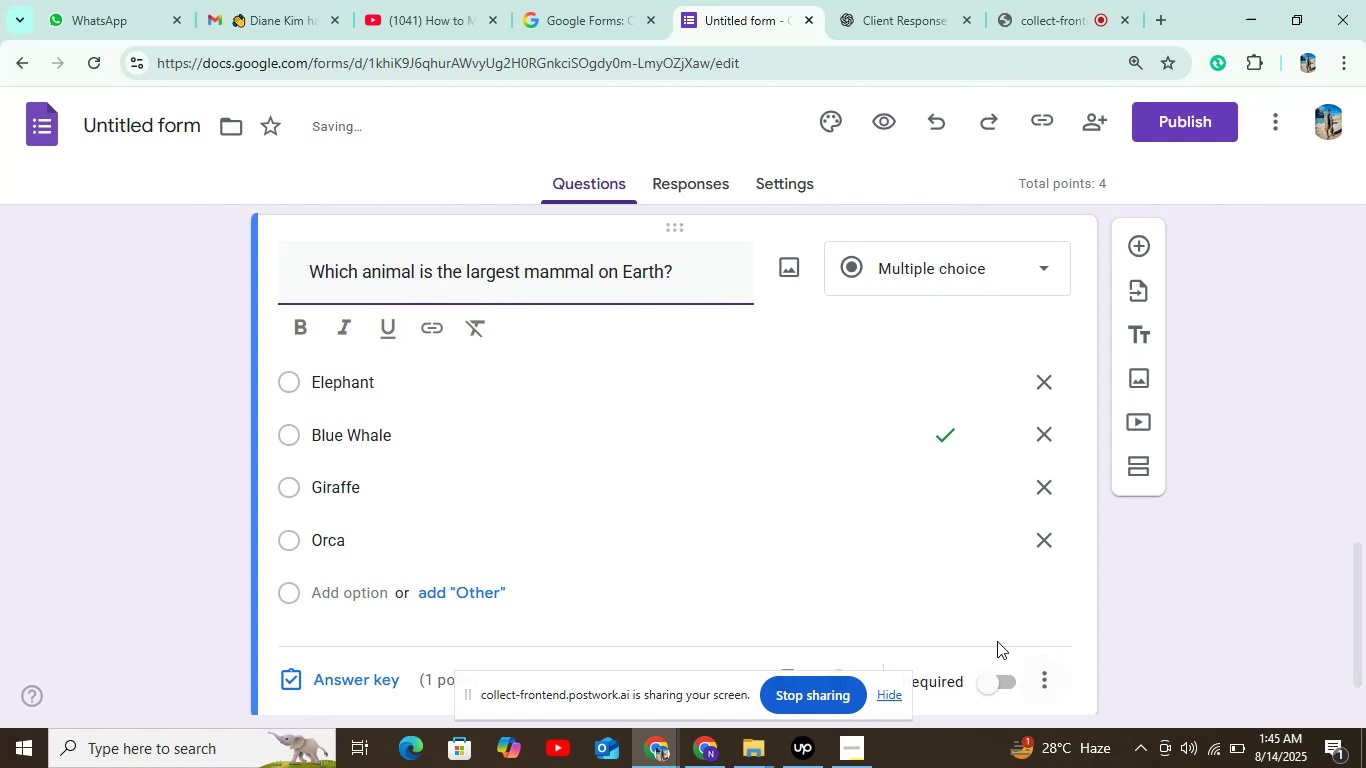 
left_click([997, 673])
 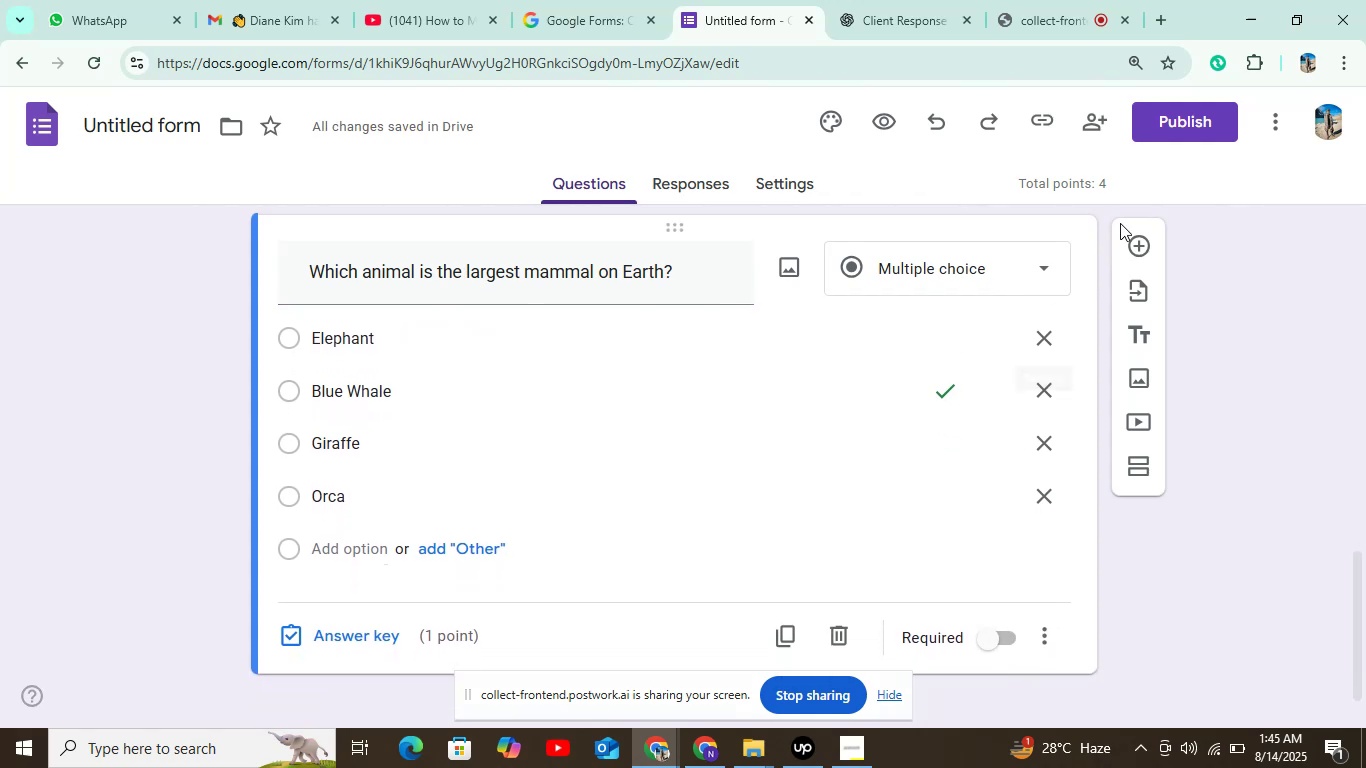 
left_click([1145, 241])
 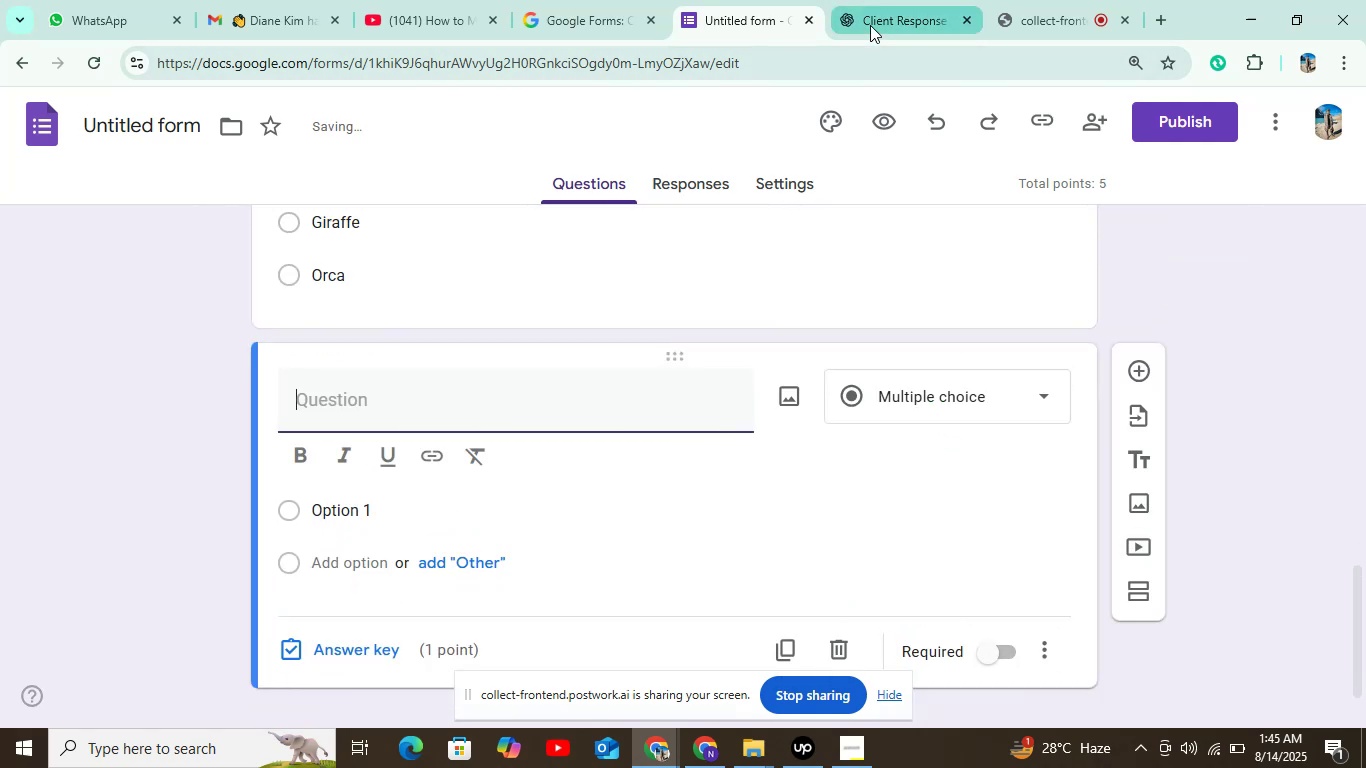 
left_click([870, 25])
 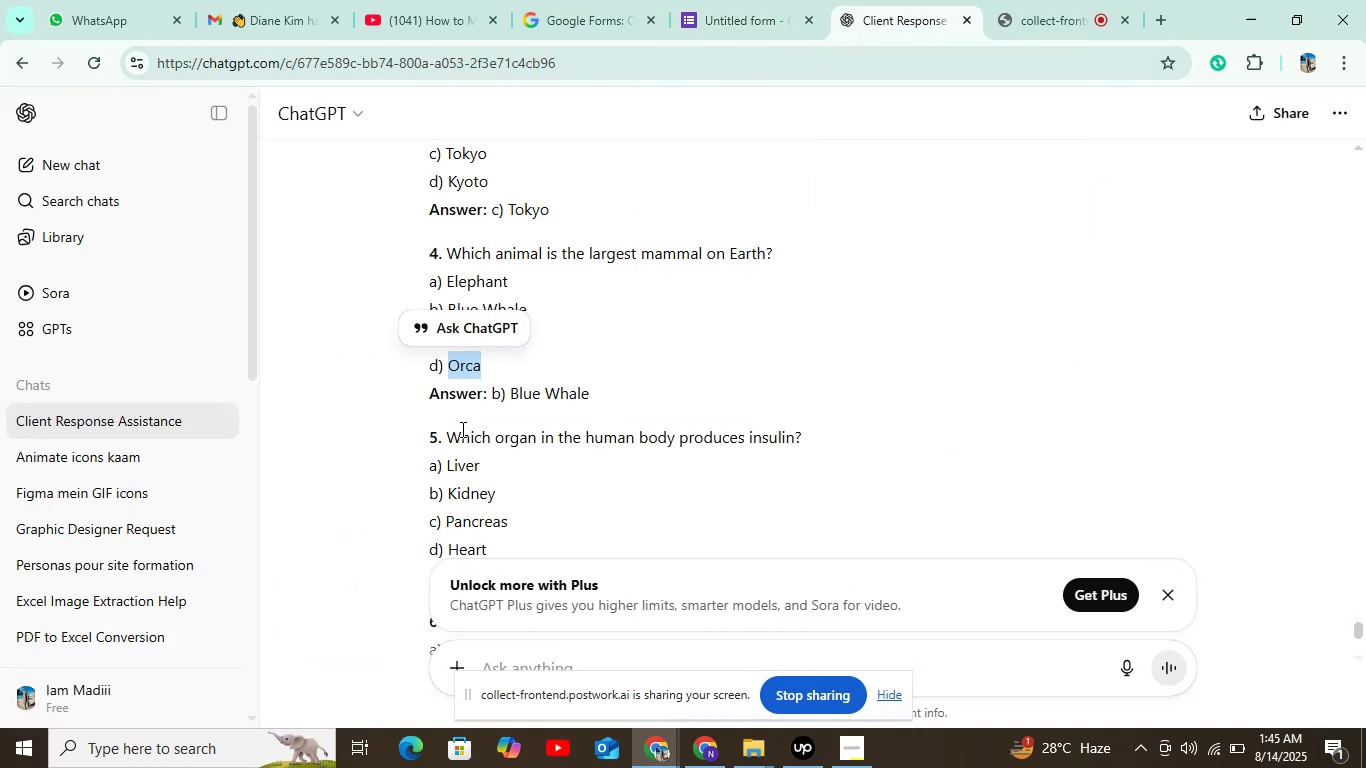 
left_click_drag(start_coordinate=[446, 438], to_coordinate=[796, 443])
 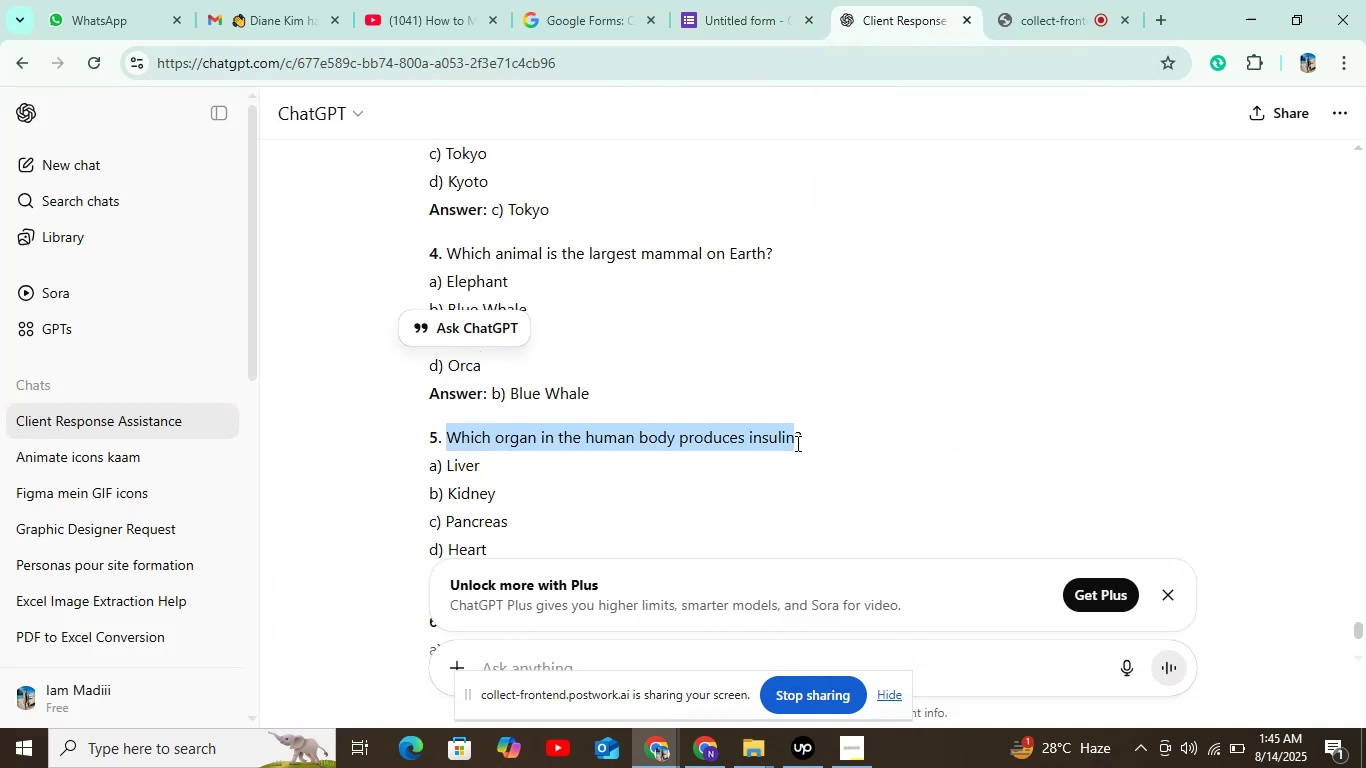 
hold_key(key=ControlLeft, duration=0.38)
left_click([796, 443])
 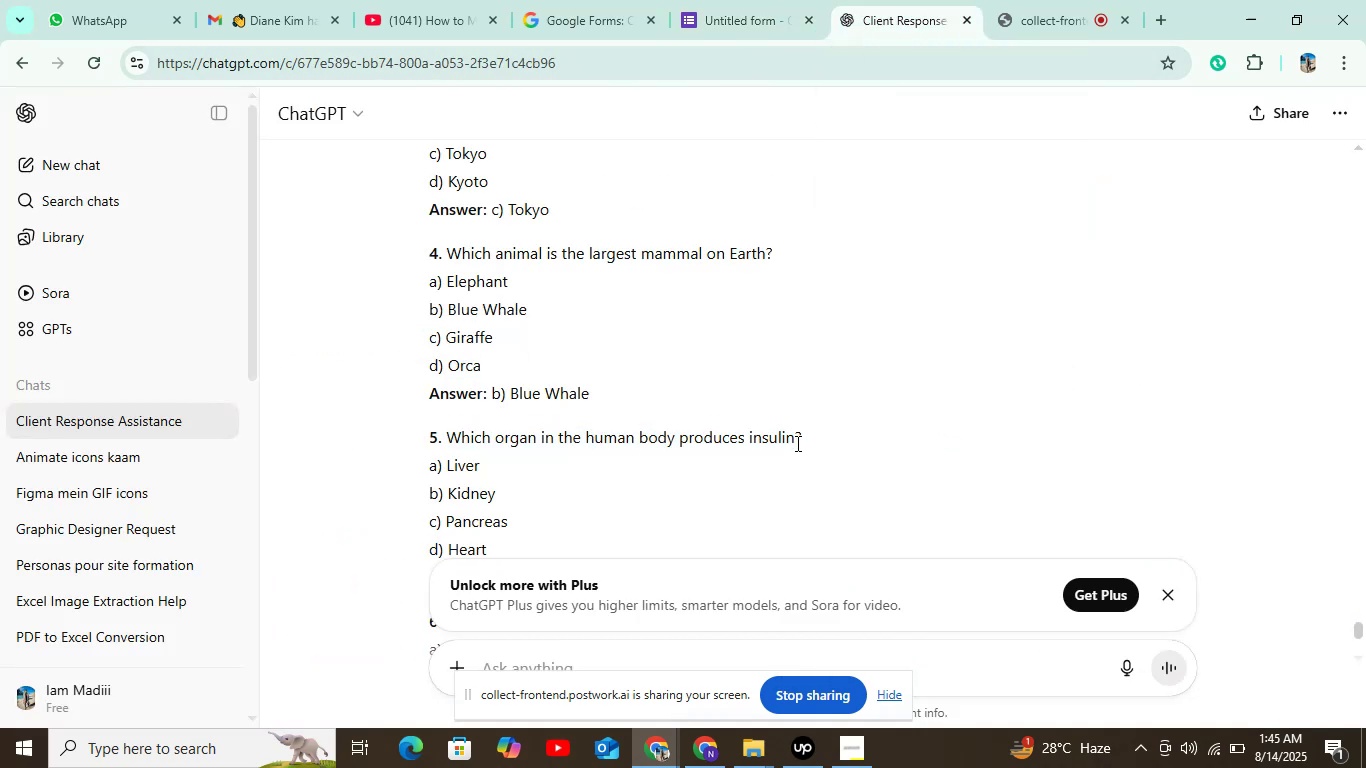 
left_click_drag(start_coordinate=[806, 434], to_coordinate=[452, 435])
 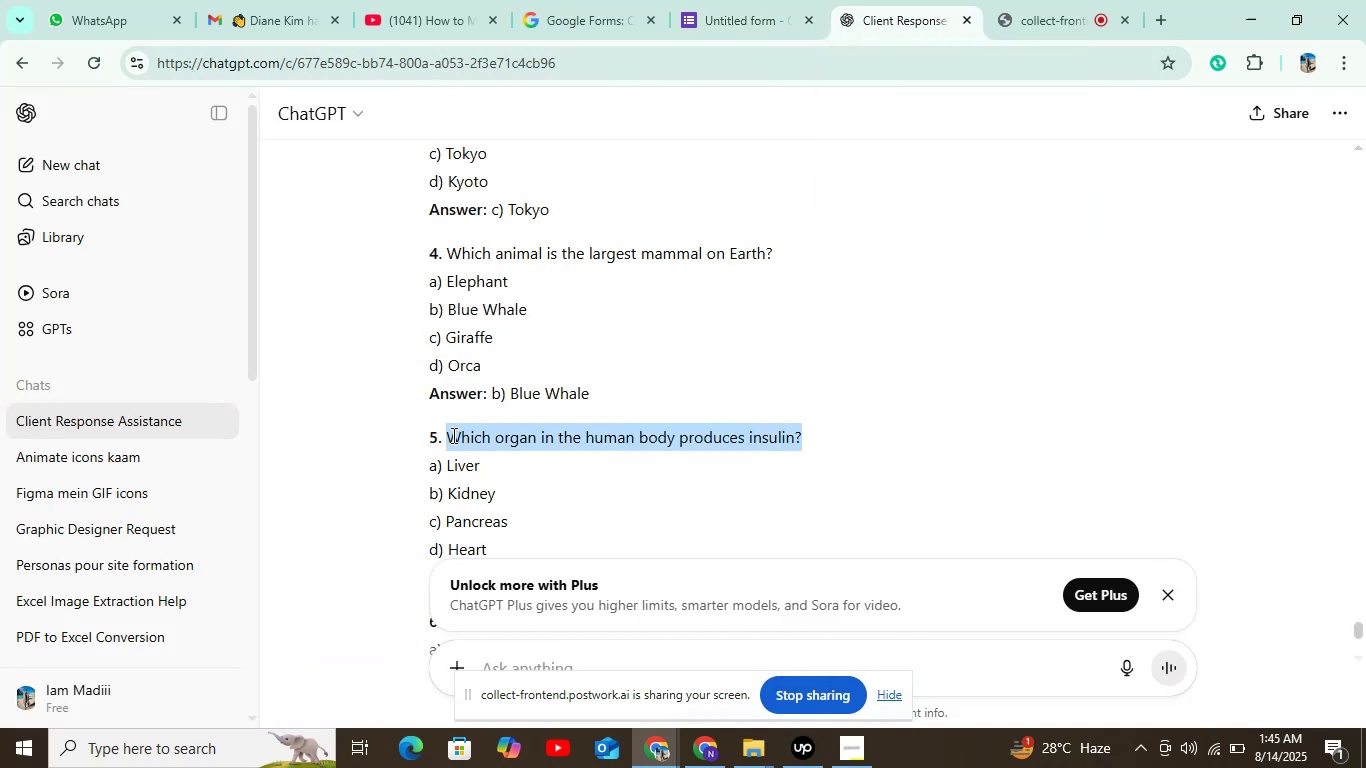 
key(Control+C)
 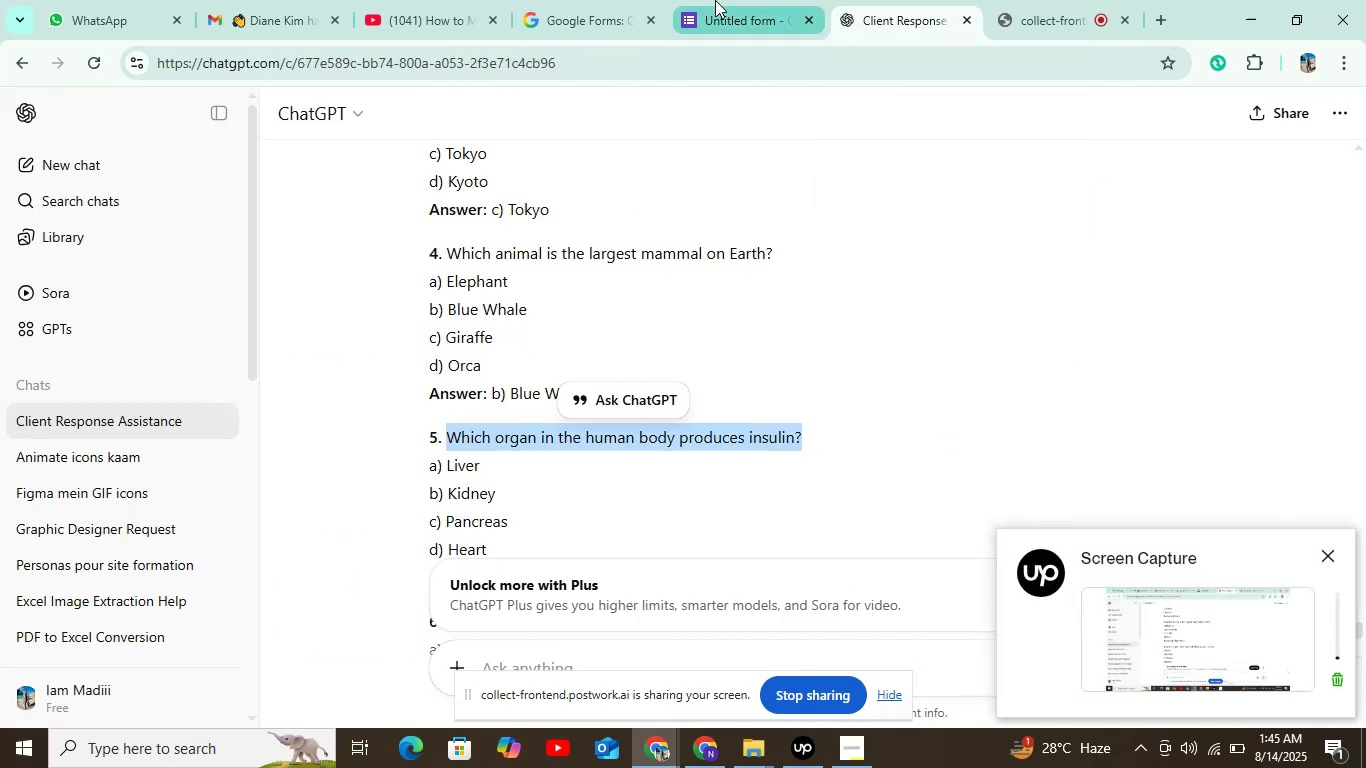 
left_click([715, 0])
 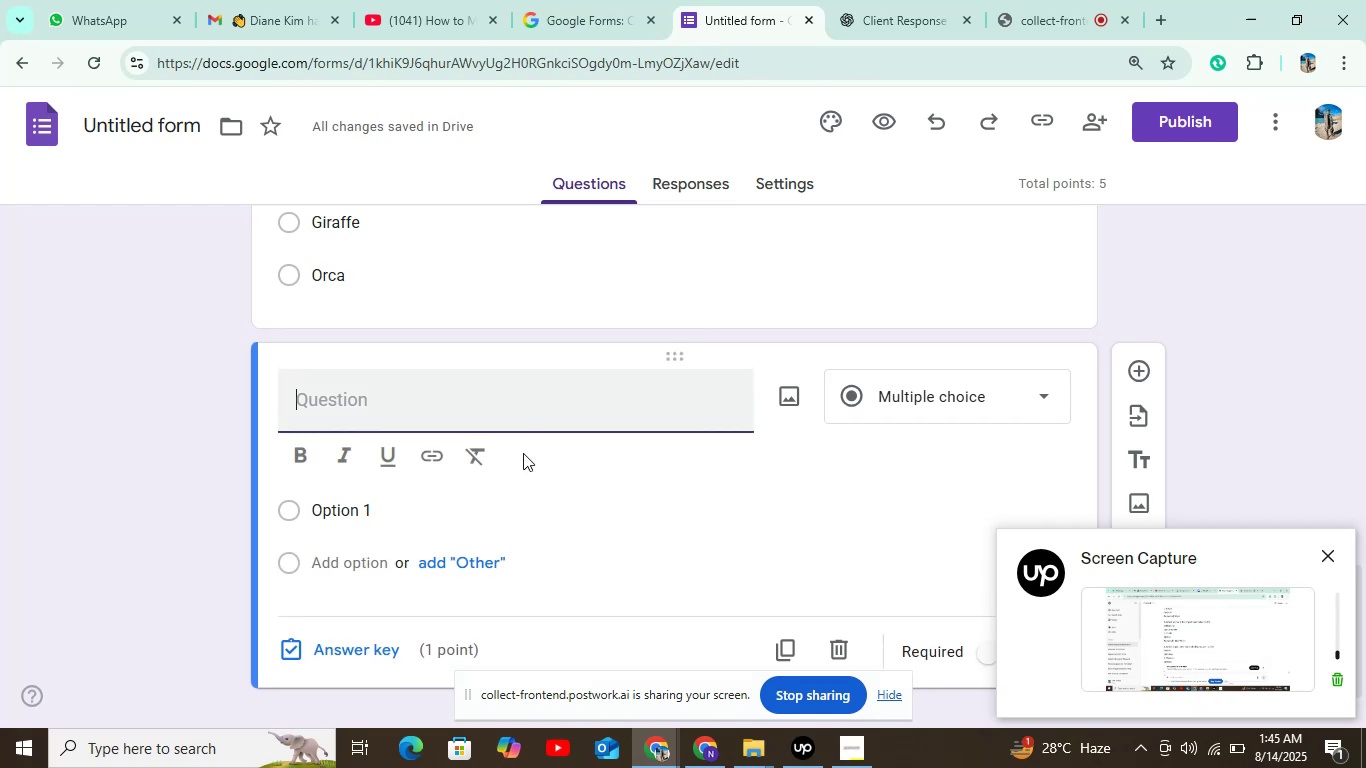 
key(Control+V)
 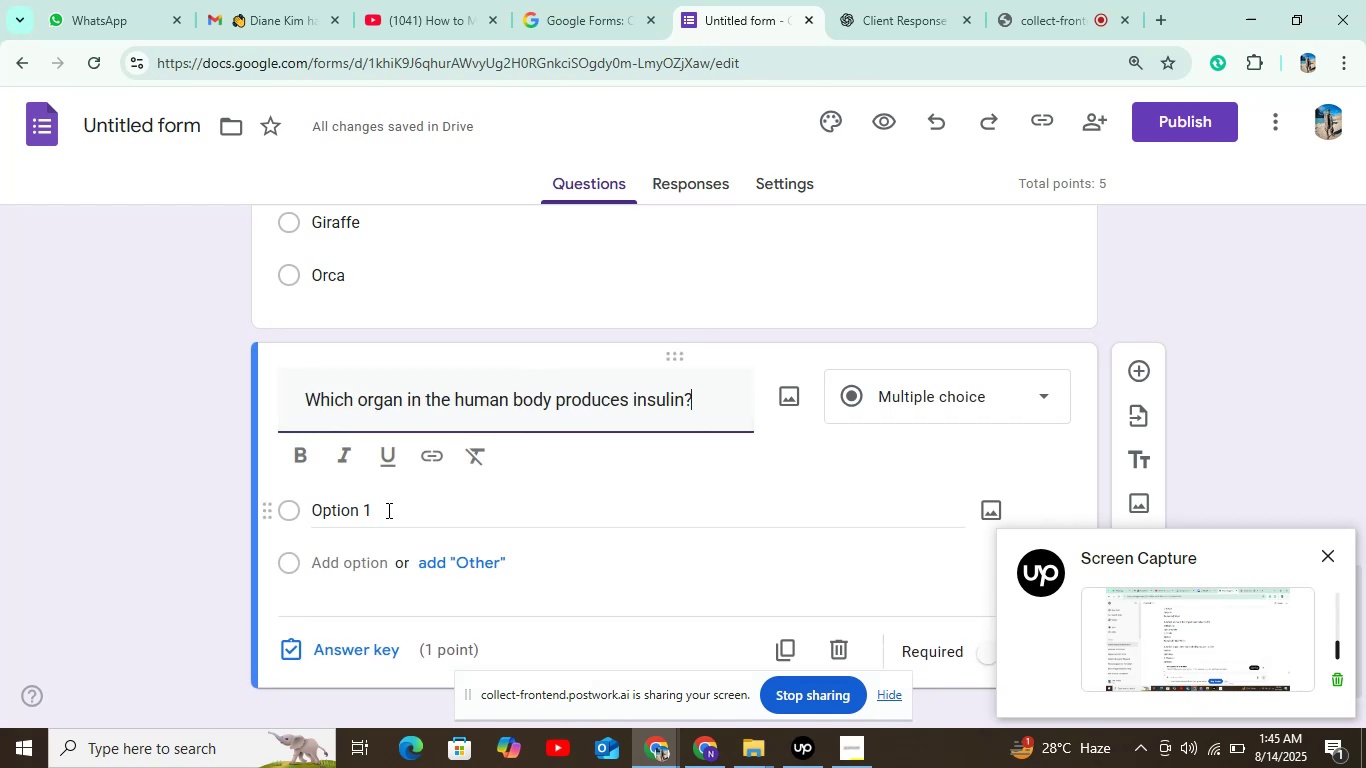 
left_click([365, 517])
 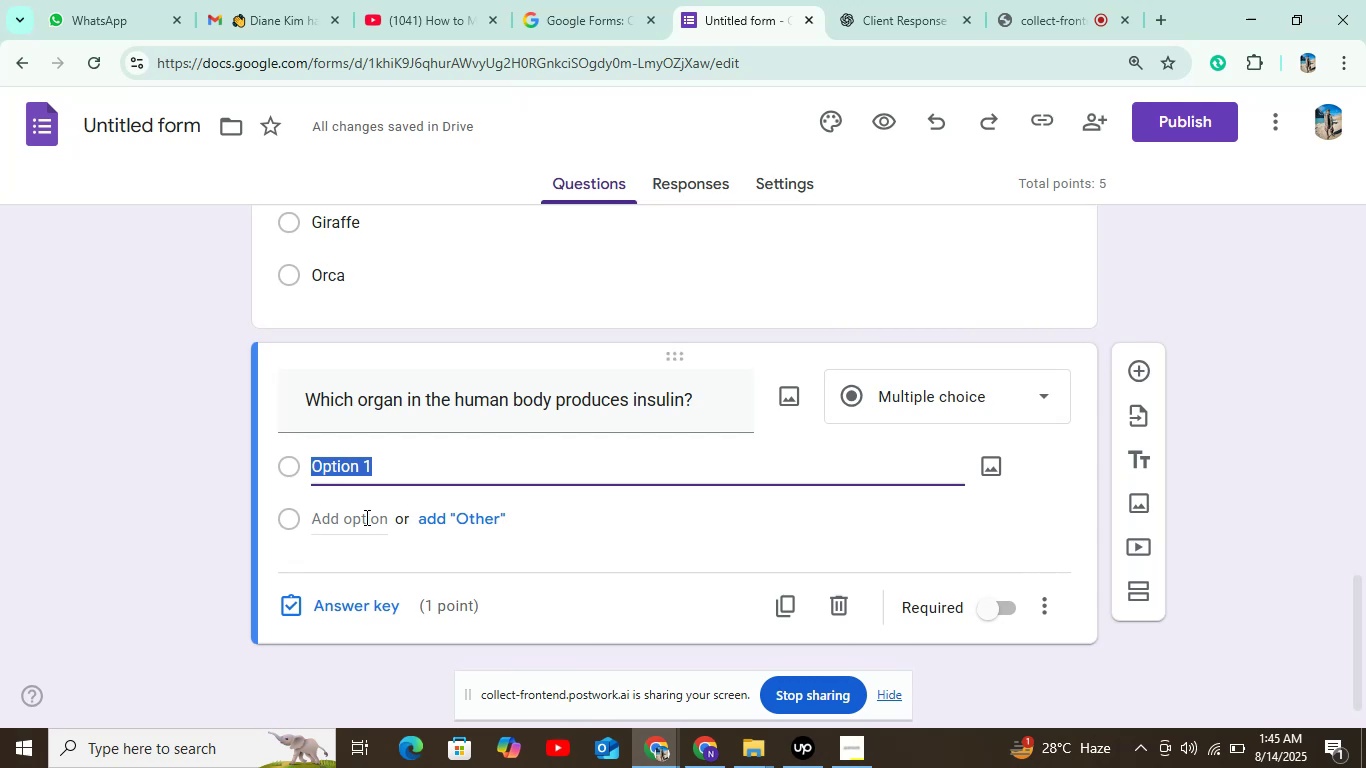 
wait(20.42)
 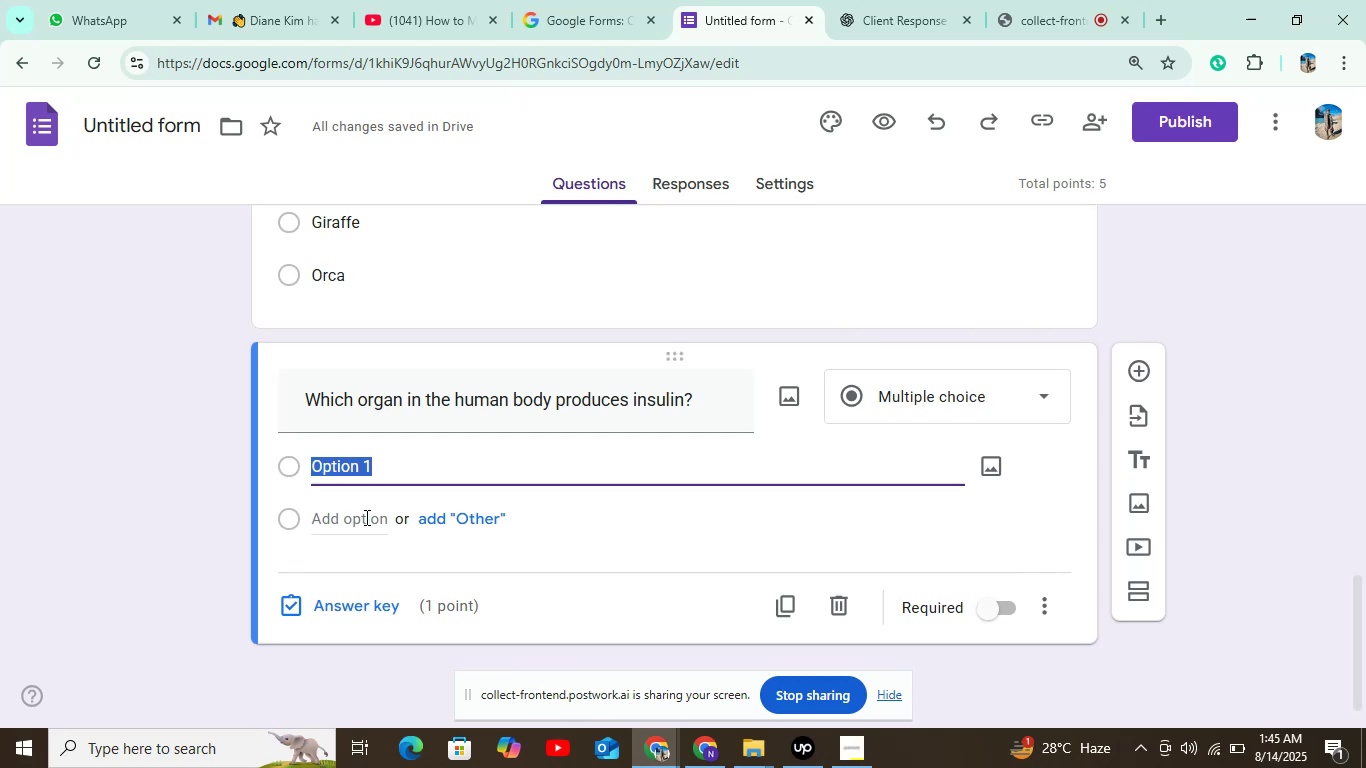 
left_click([877, 1])
 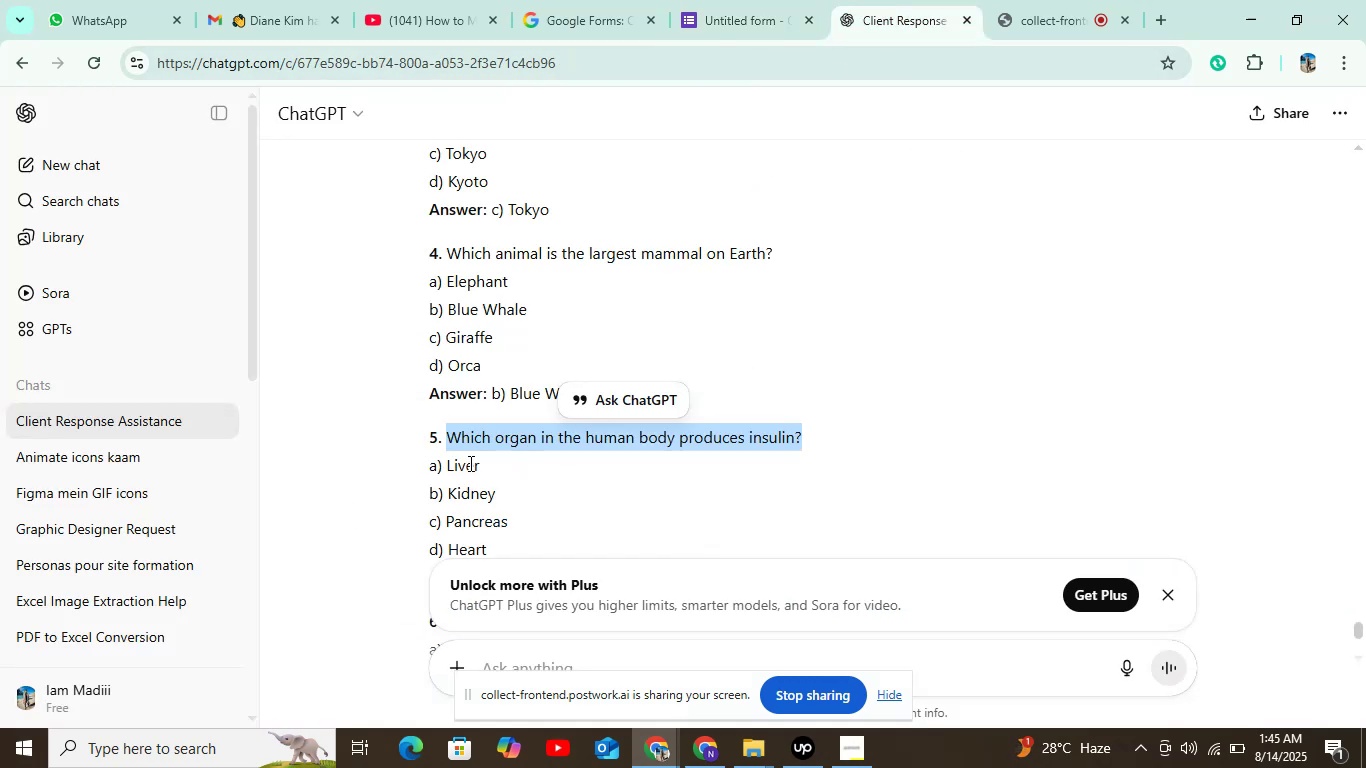 
left_click_drag(start_coordinate=[482, 465], to_coordinate=[450, 466])
 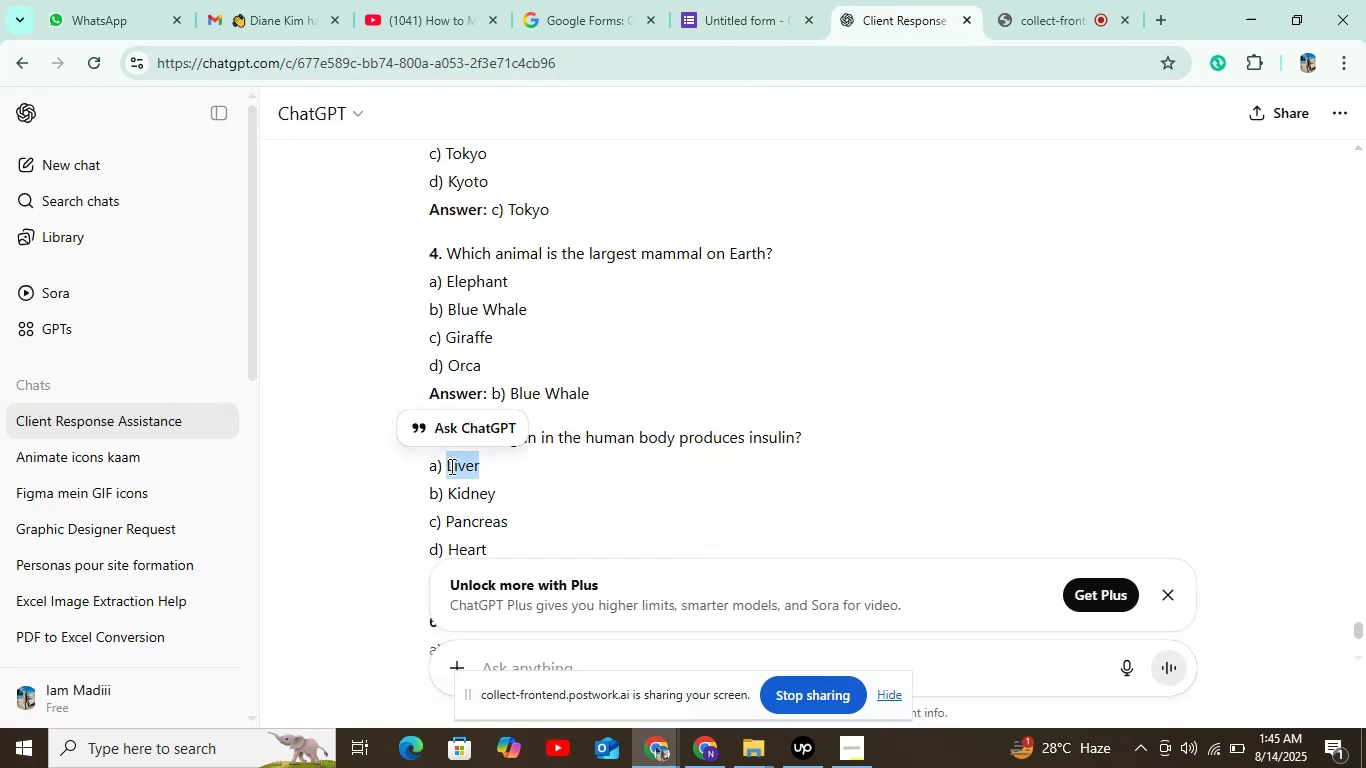 
key(Control+C)
 